 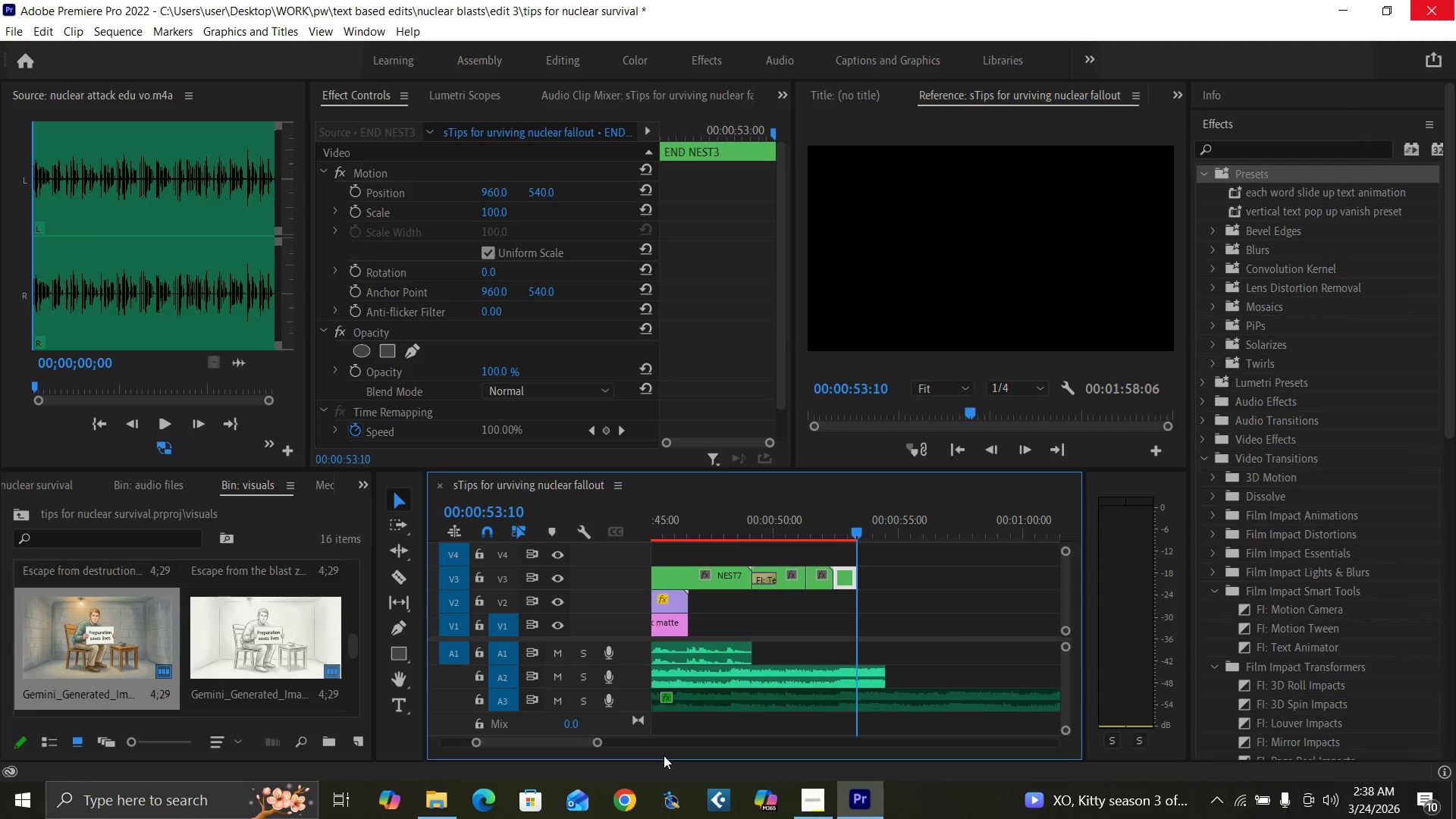 
key(Control+S)
 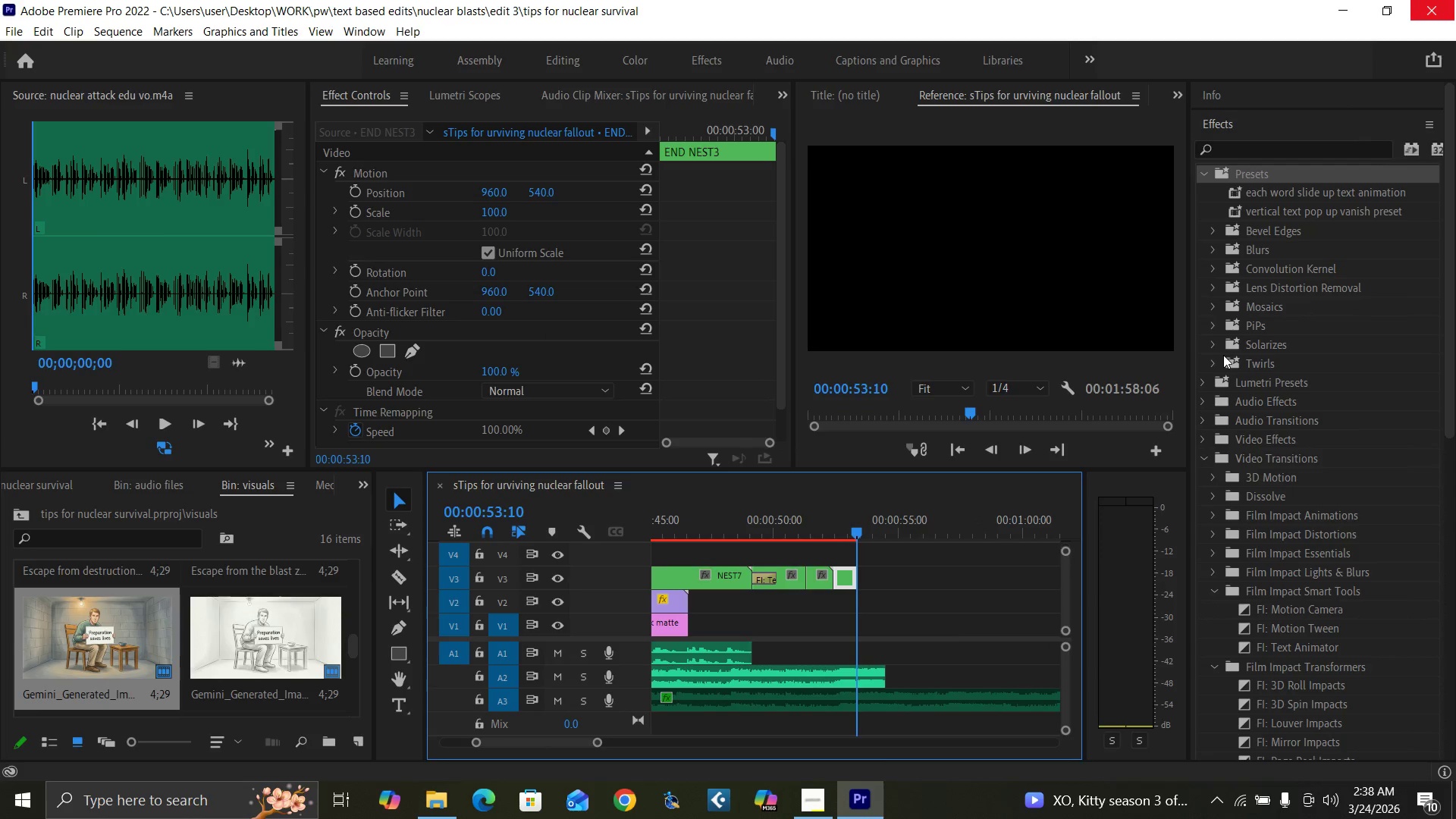 
left_click([1203, 173])
 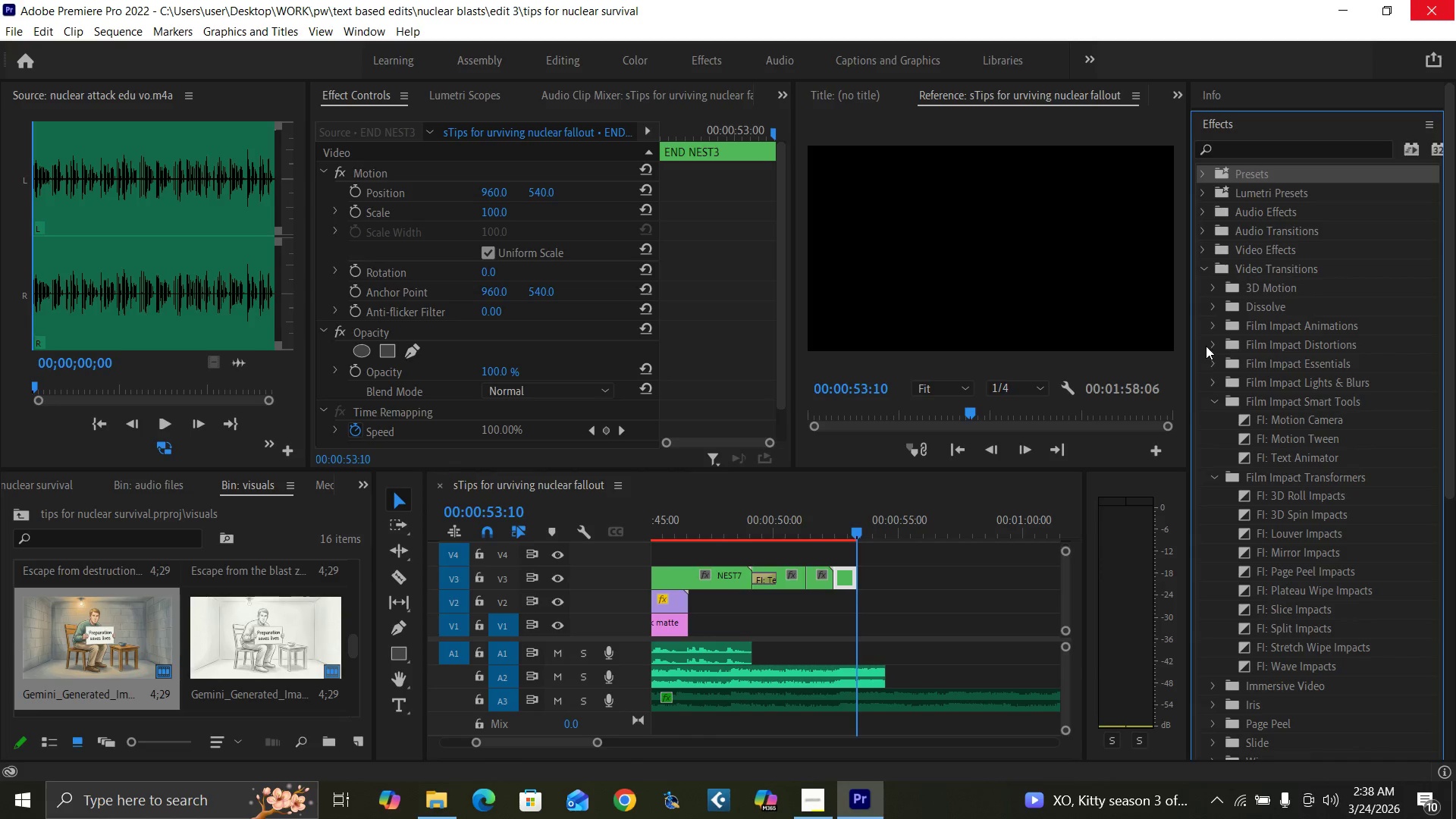 
left_click([1210, 308])
 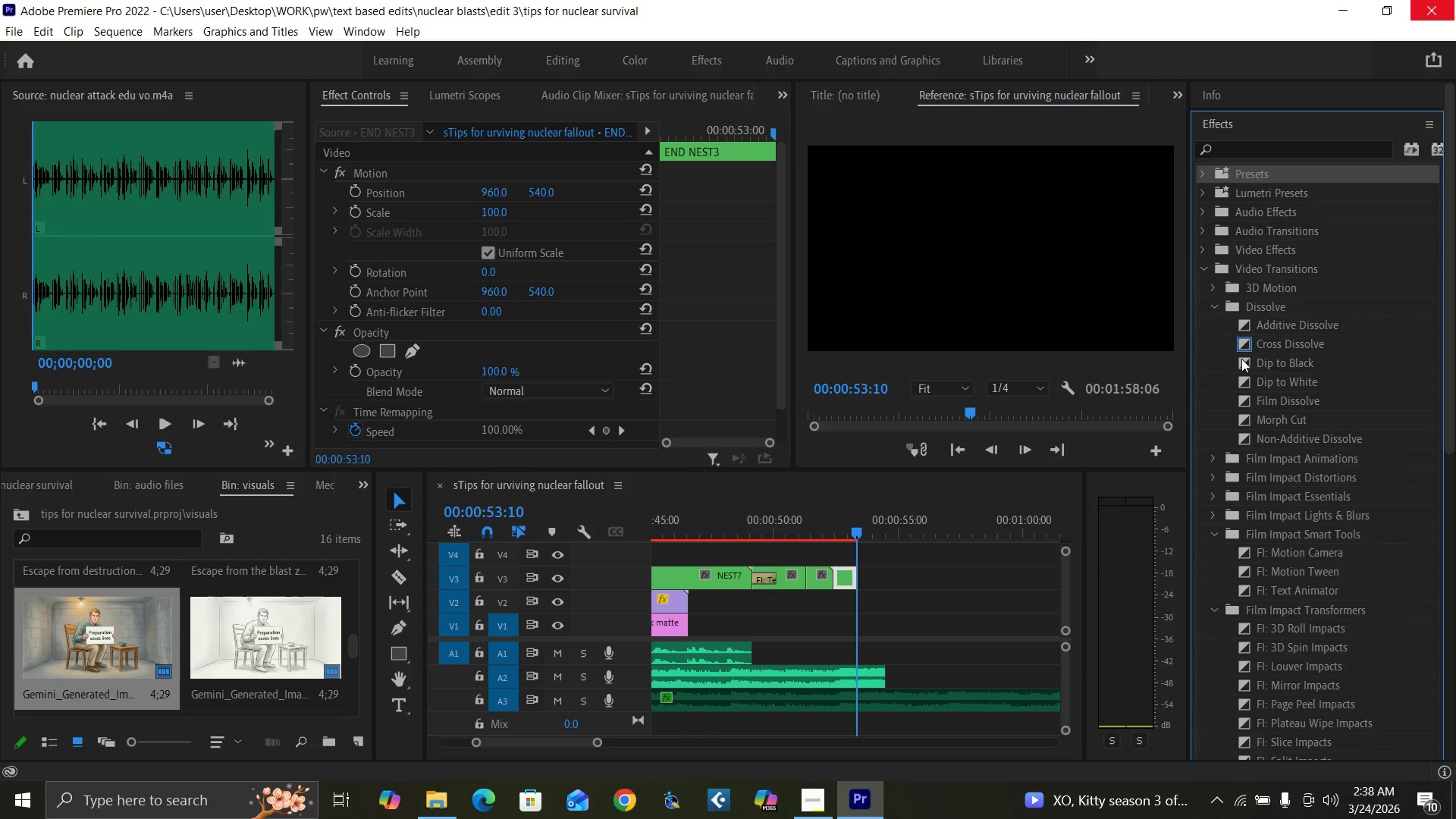 
left_click_drag(start_coordinate=[1244, 360], to_coordinate=[855, 579])
 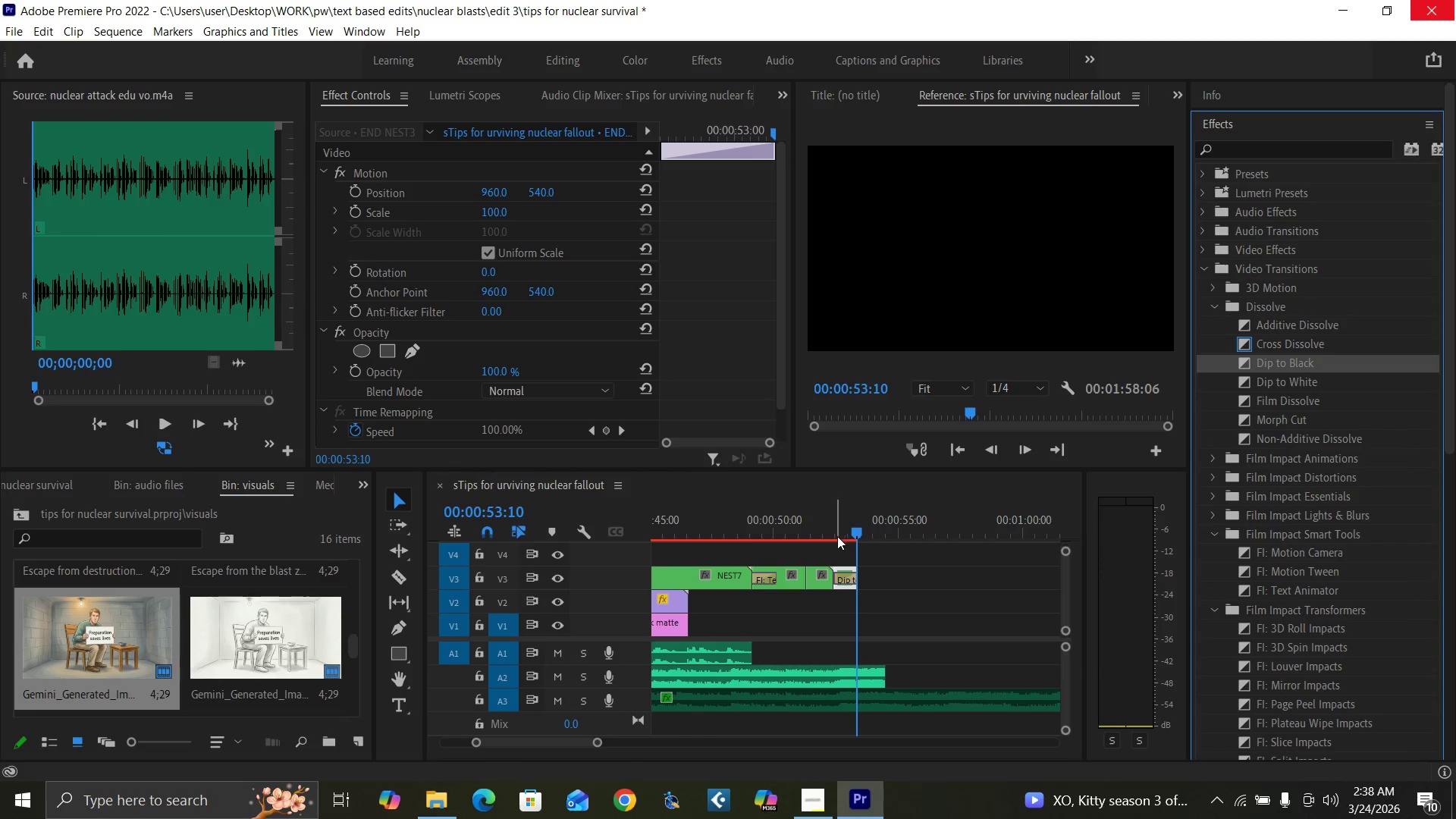 
left_click([827, 531])
 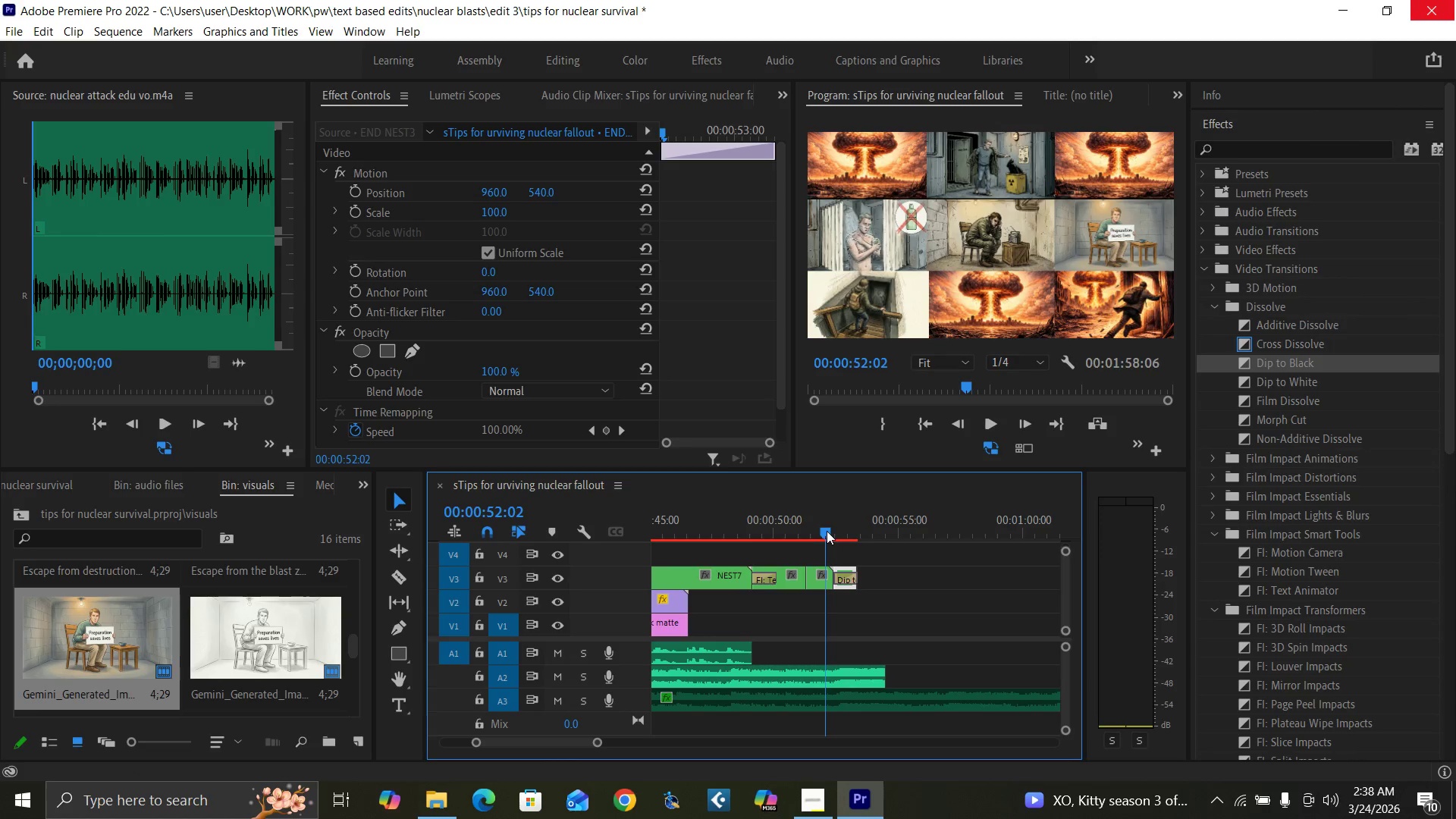 
key(Space)
 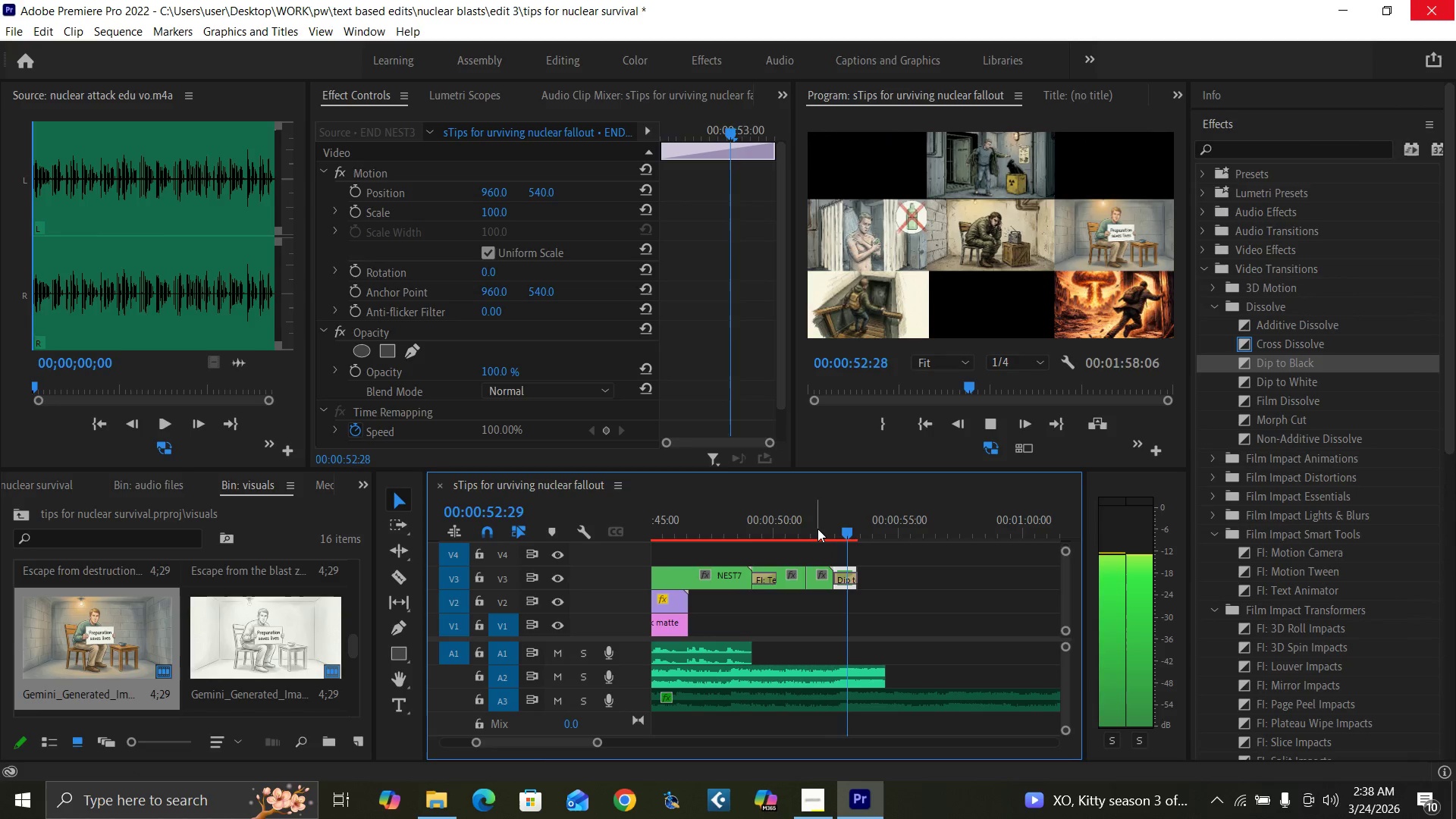 
key(Space)
 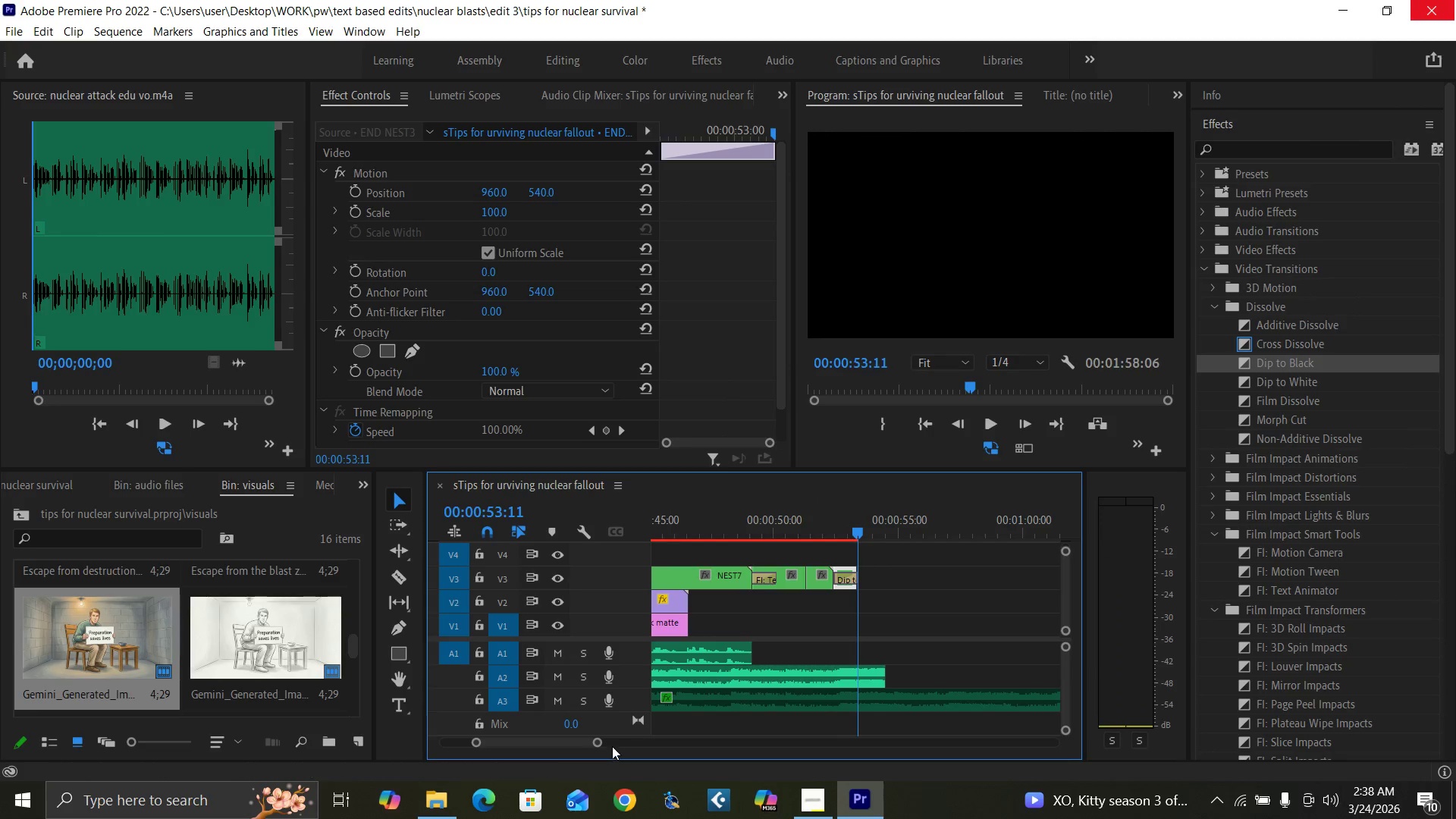 
left_click_drag(start_coordinate=[594, 742], to_coordinate=[580, 743])
 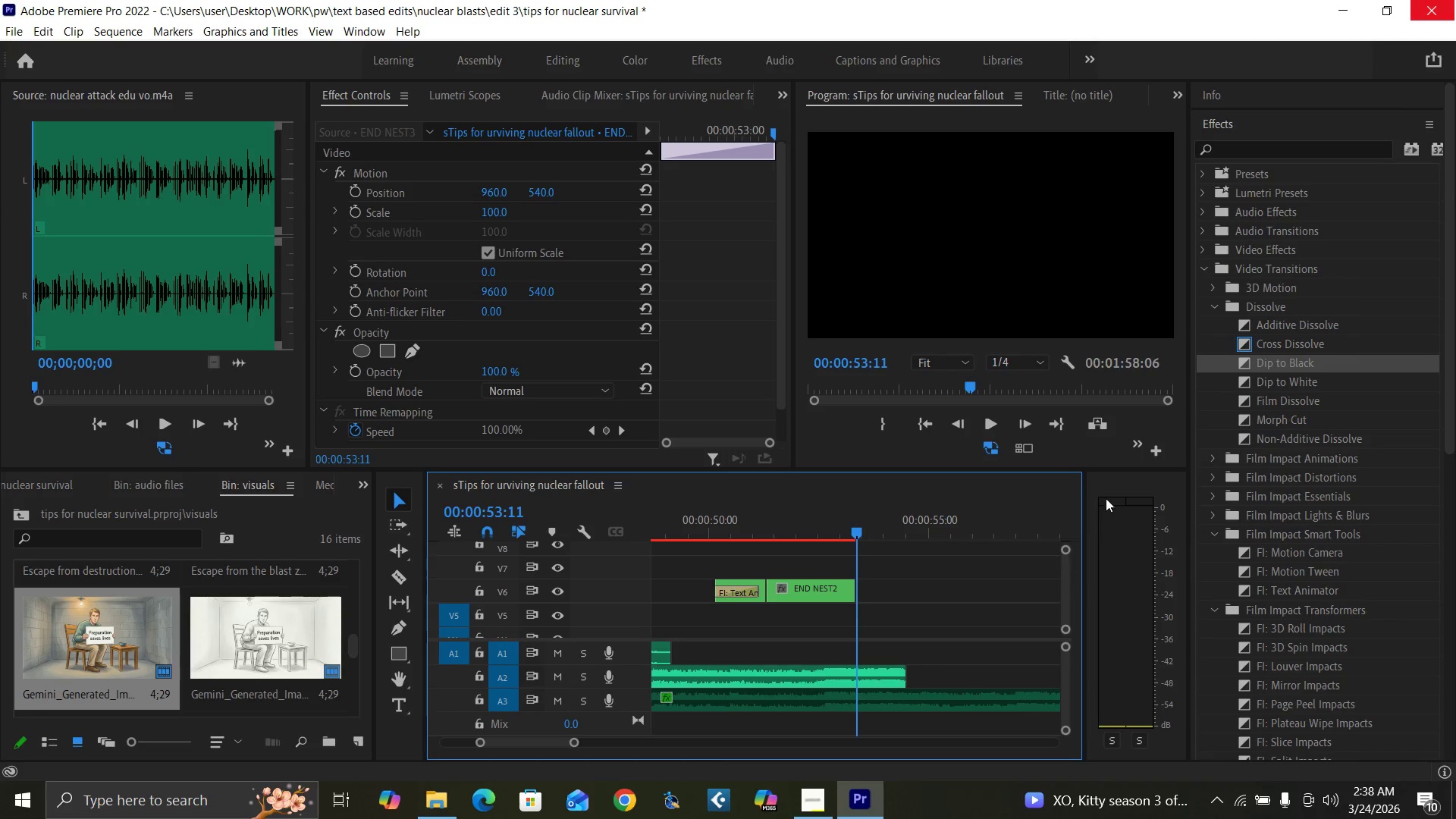 
left_click_drag(start_coordinate=[1244, 363], to_coordinate=[851, 589])
 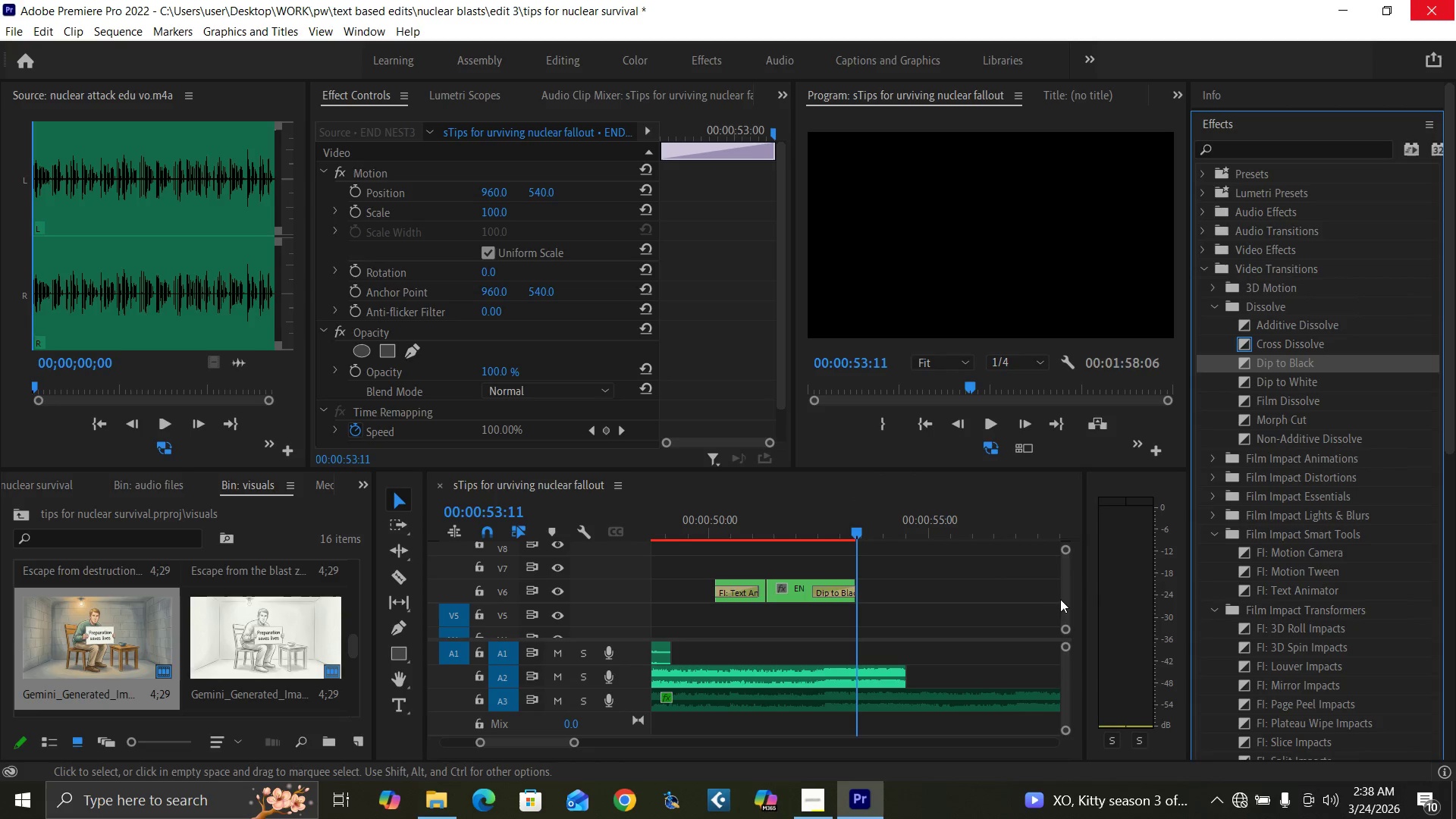 
left_click_drag(start_coordinate=[1063, 603], to_coordinate=[1064, 598])
 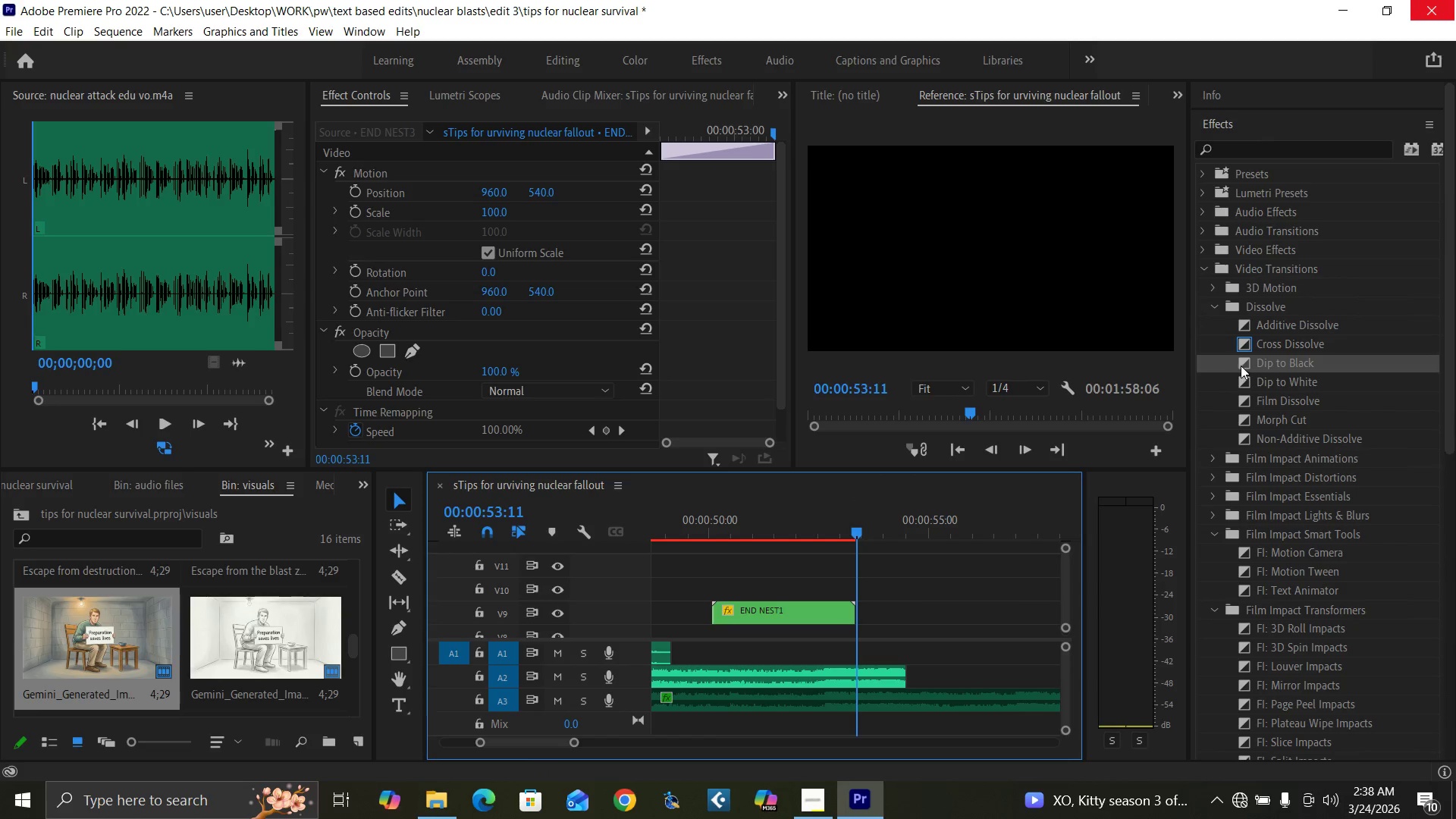 
left_click_drag(start_coordinate=[1244, 362], to_coordinate=[852, 609])
 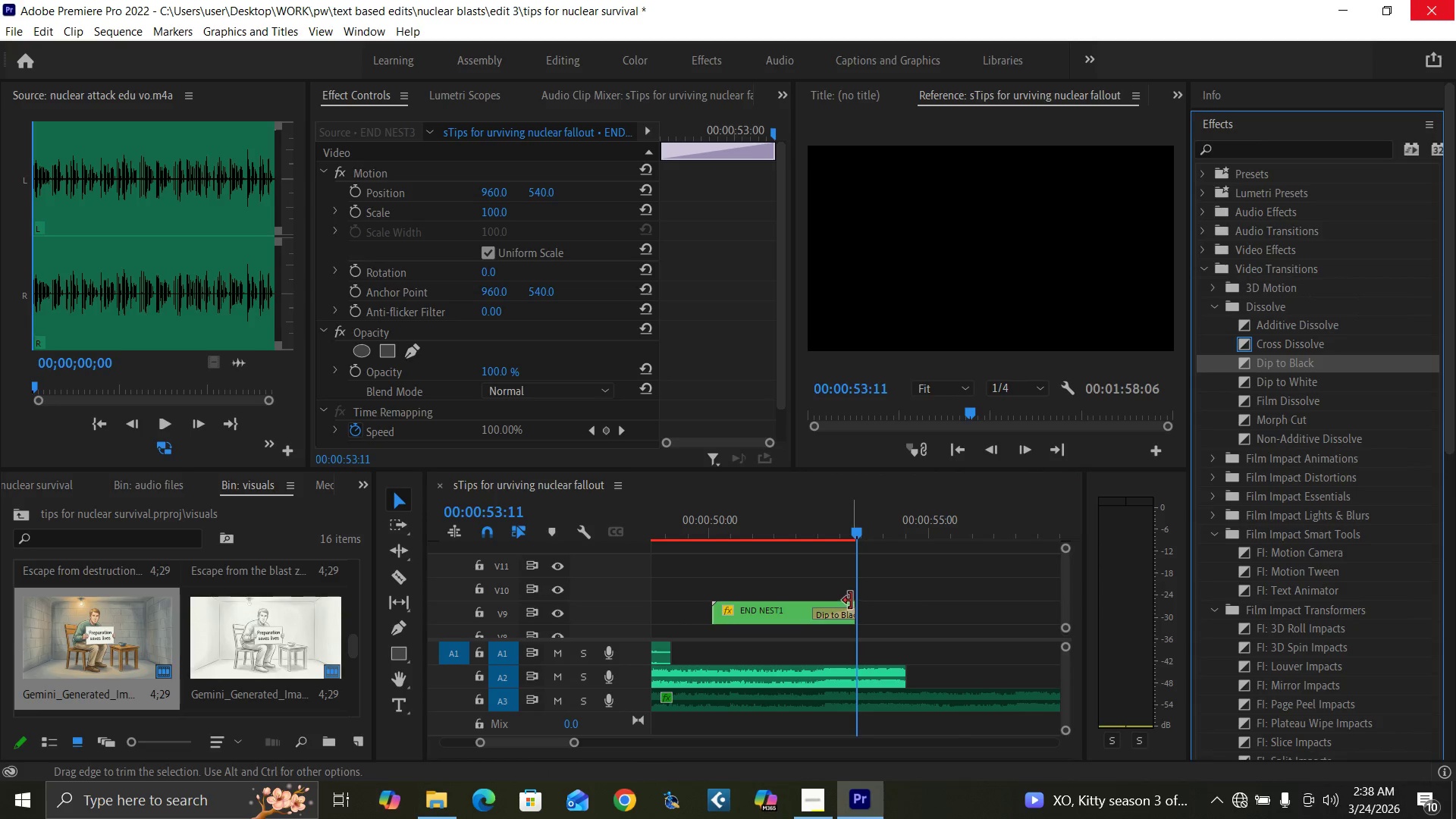 
key(Equal)
 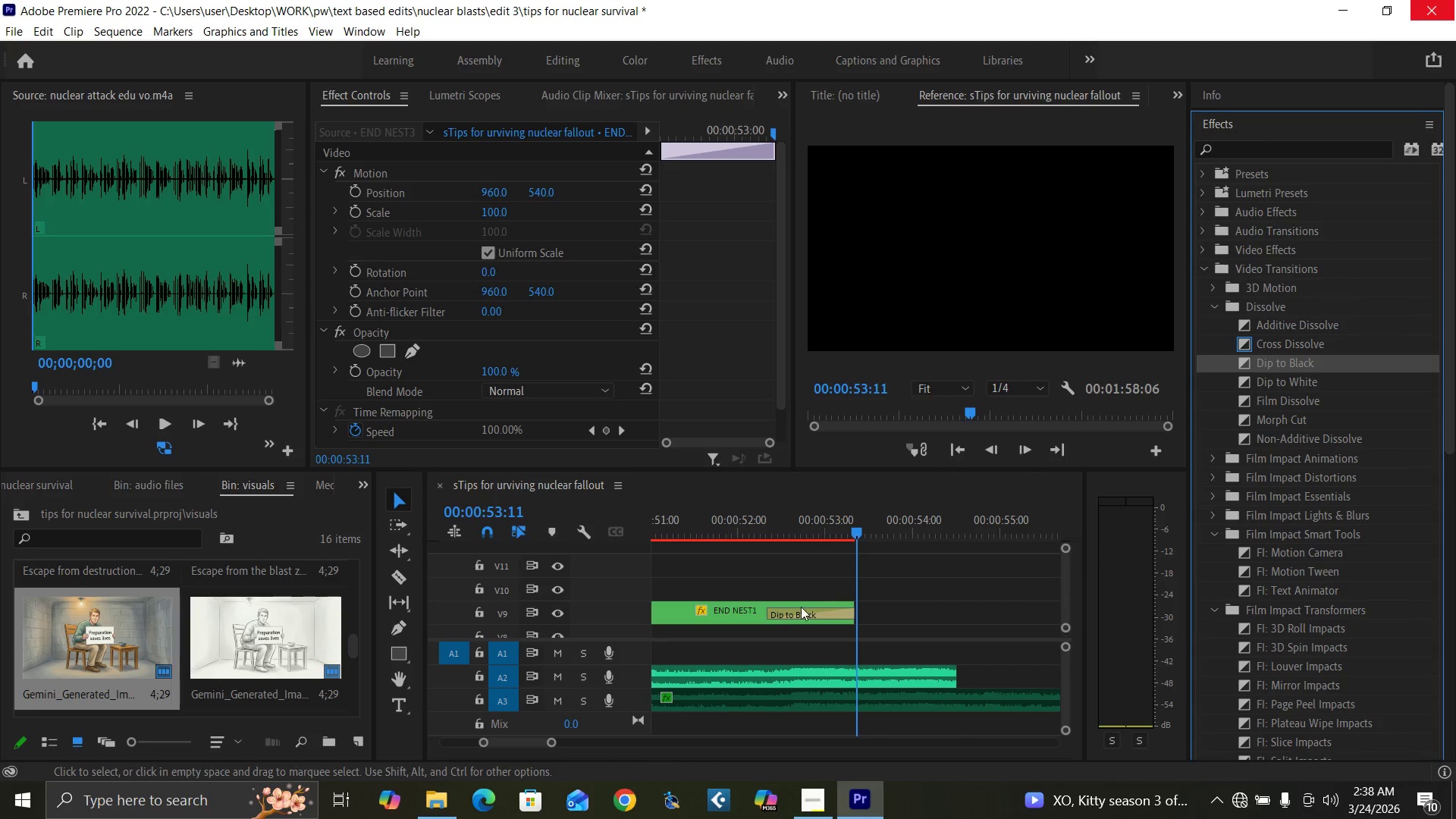 
key(Equal)
 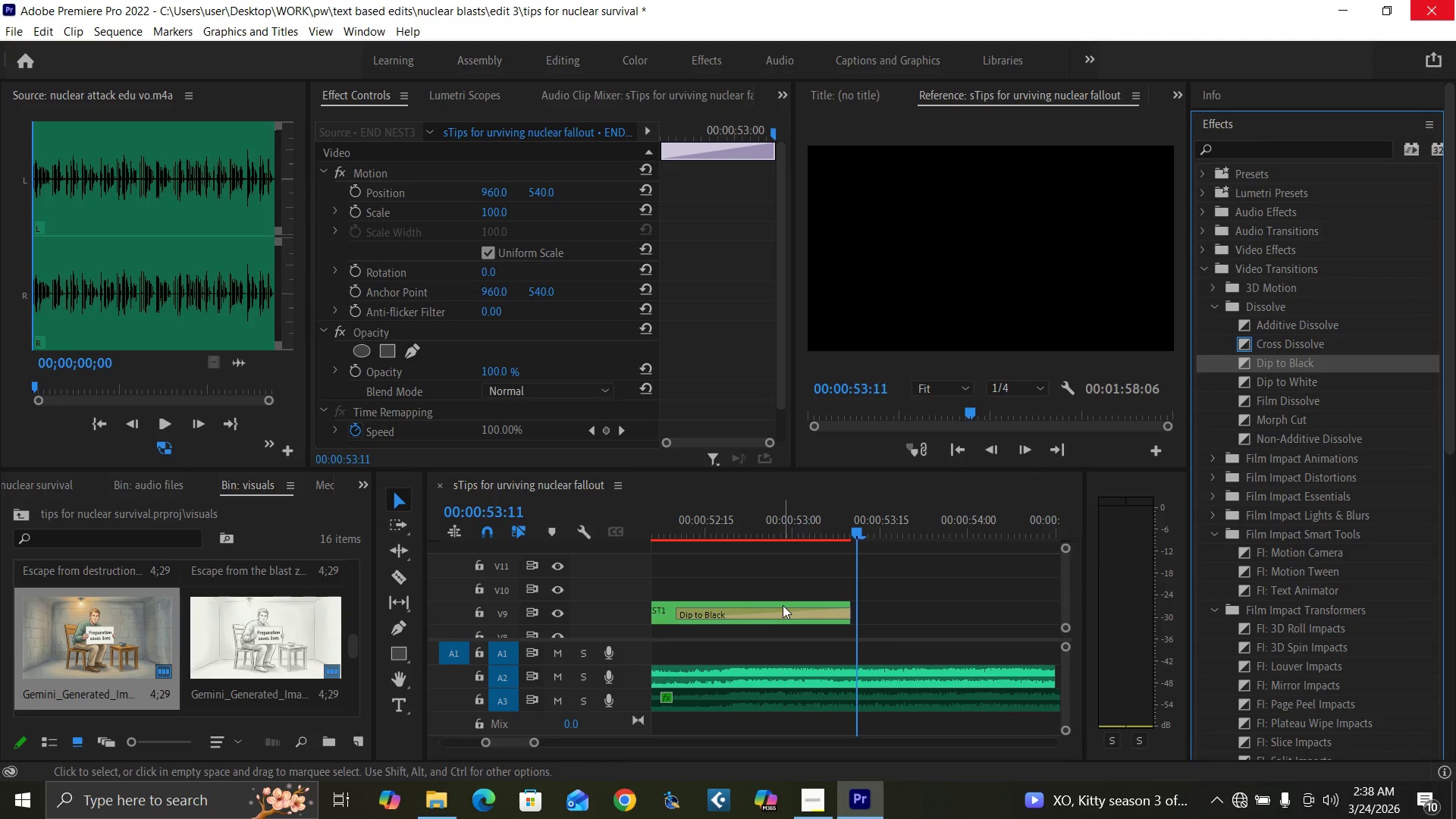 
key(ArrowLeft)
 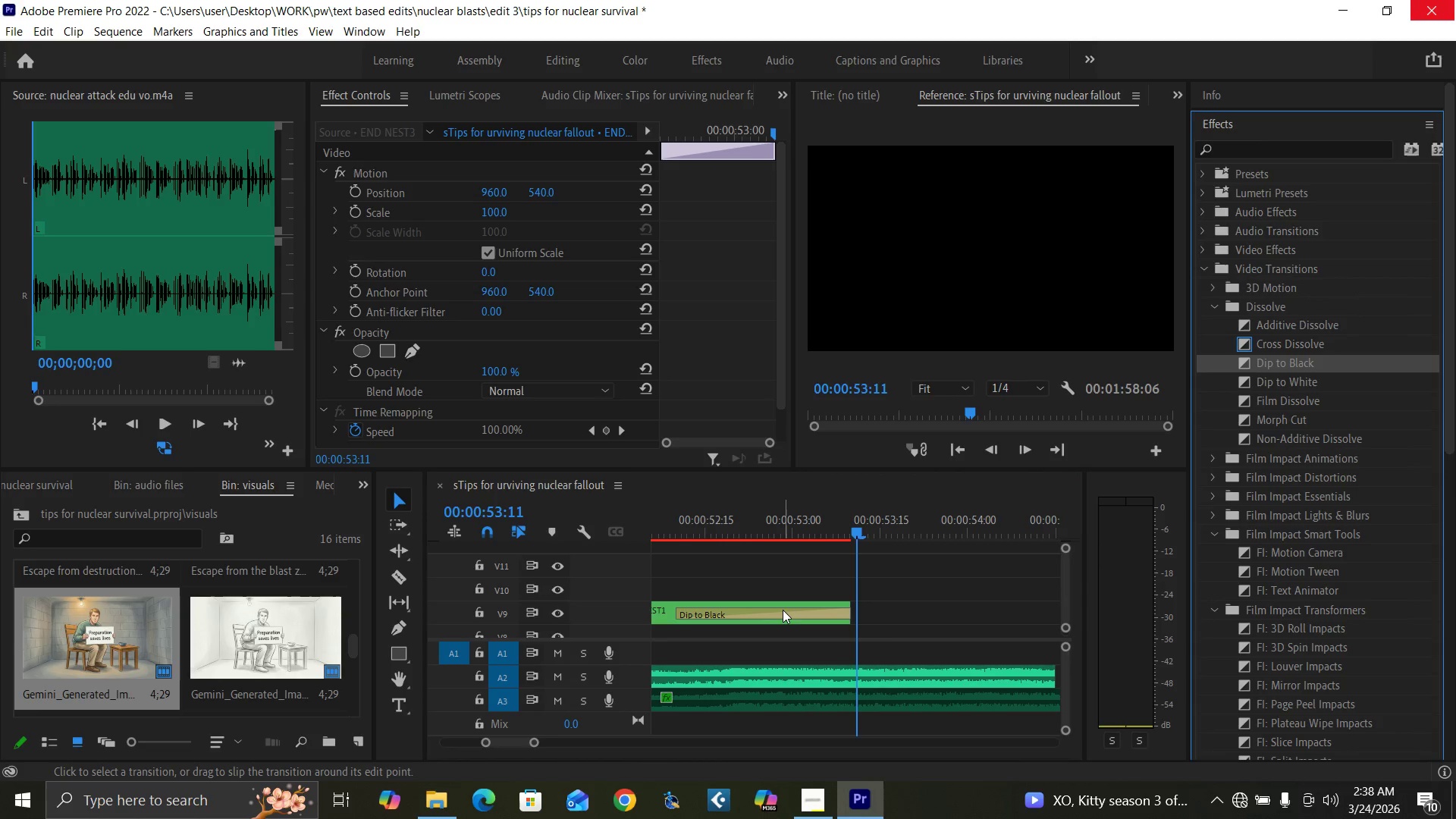 
key(ArrowLeft)
 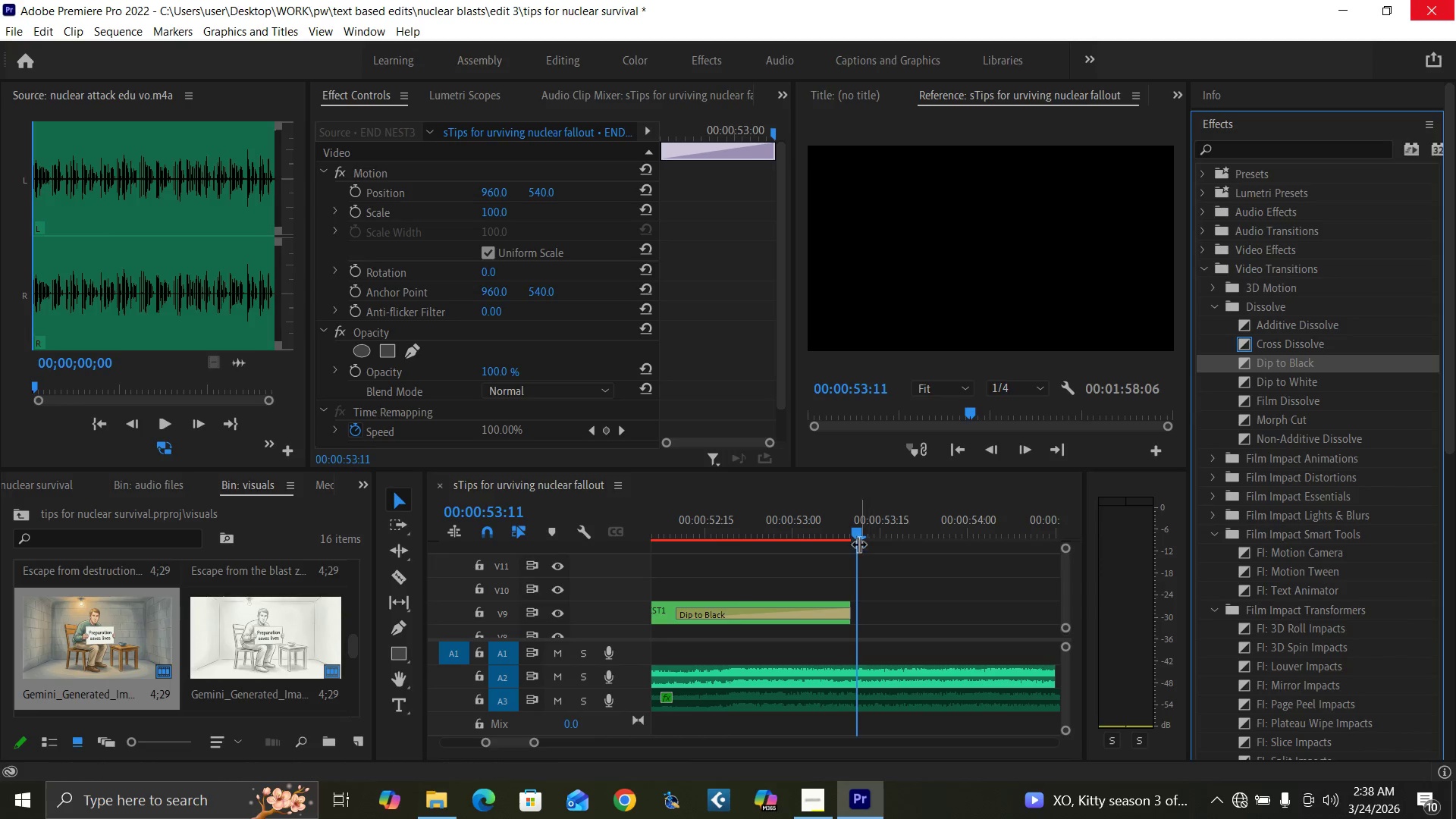 
left_click_drag(start_coordinate=[855, 531], to_coordinate=[849, 540])
 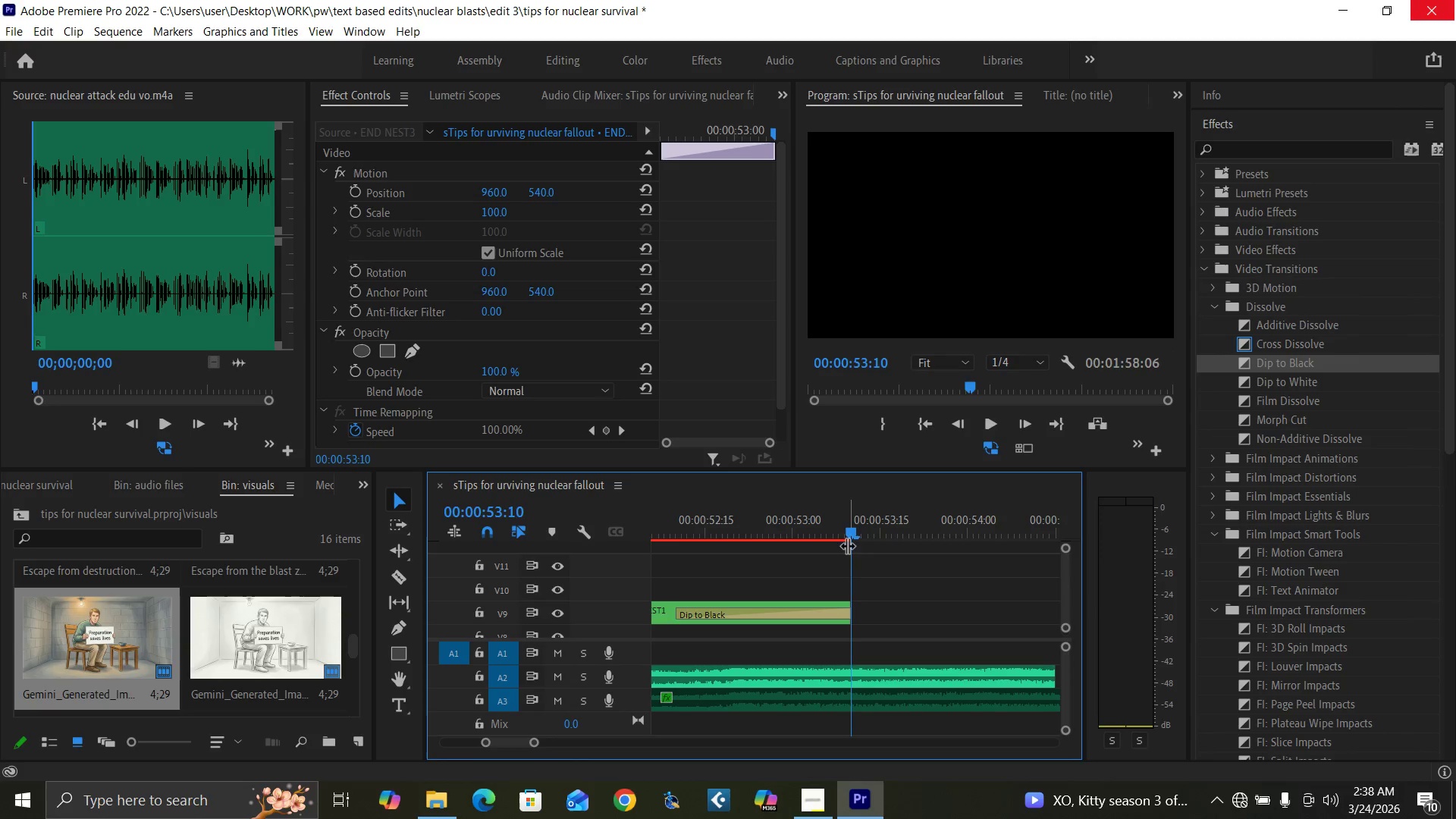 
key(ArrowLeft)
 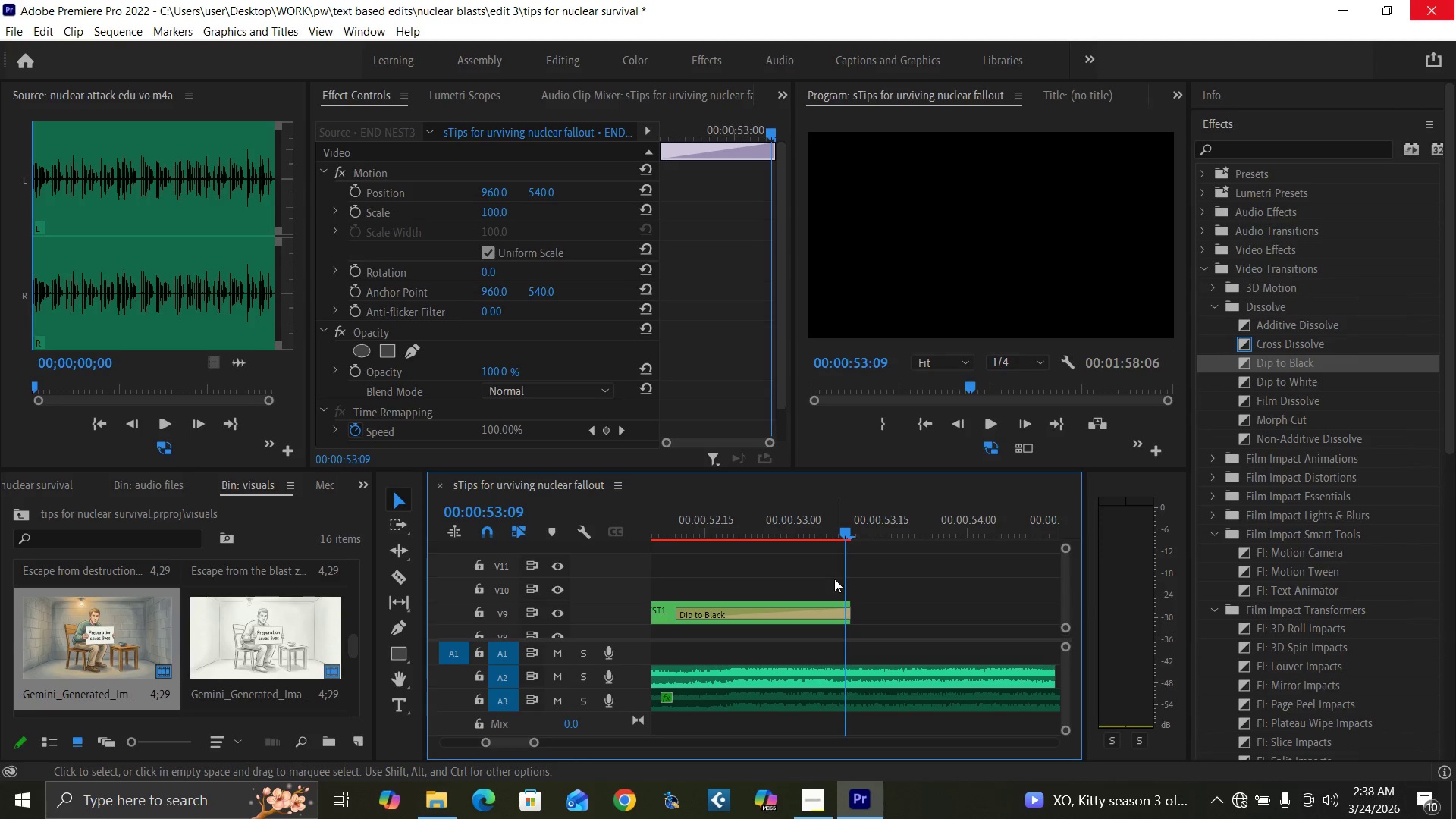 
key(ArrowLeft)
 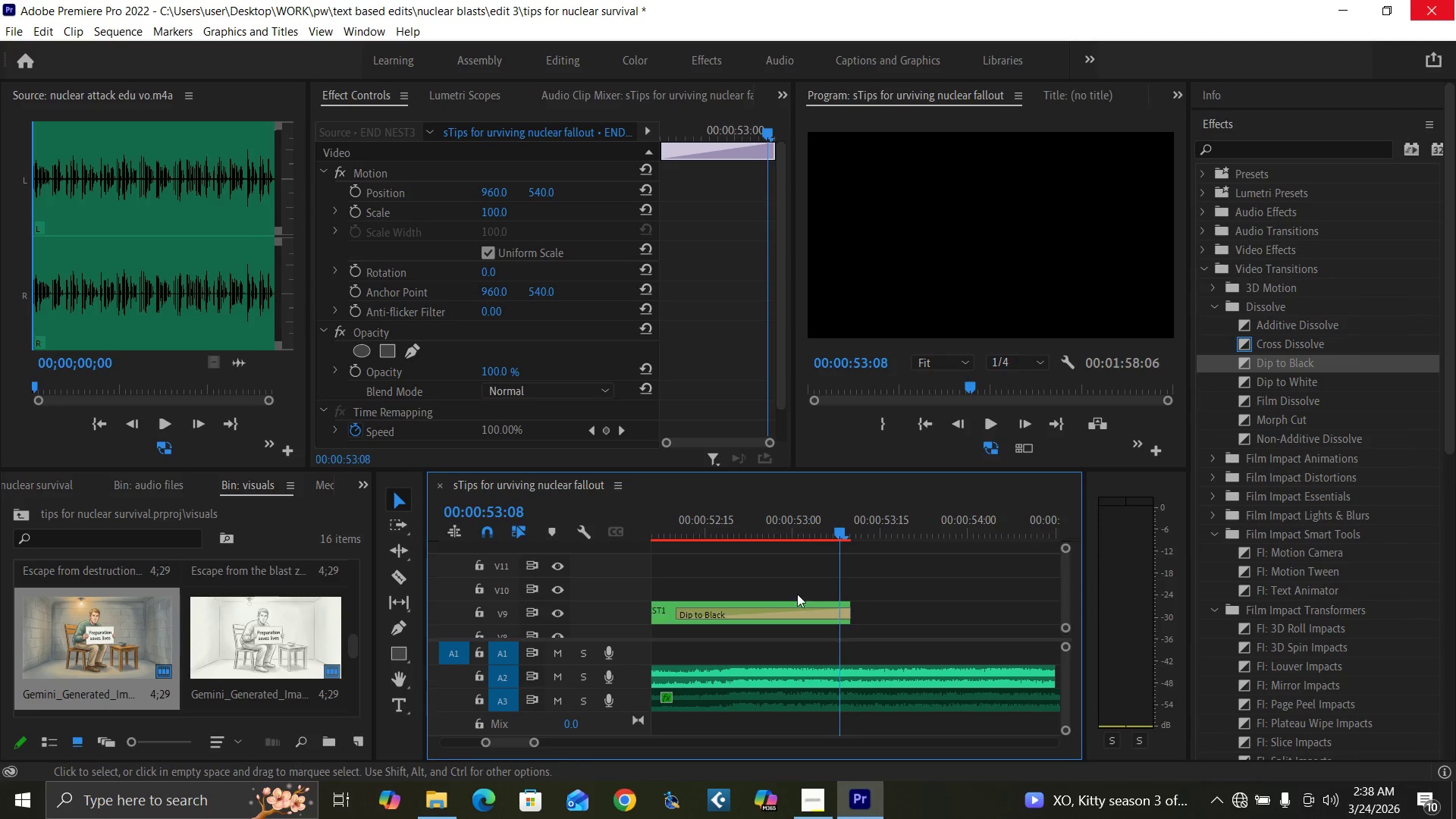 
key(ArrowLeft)
 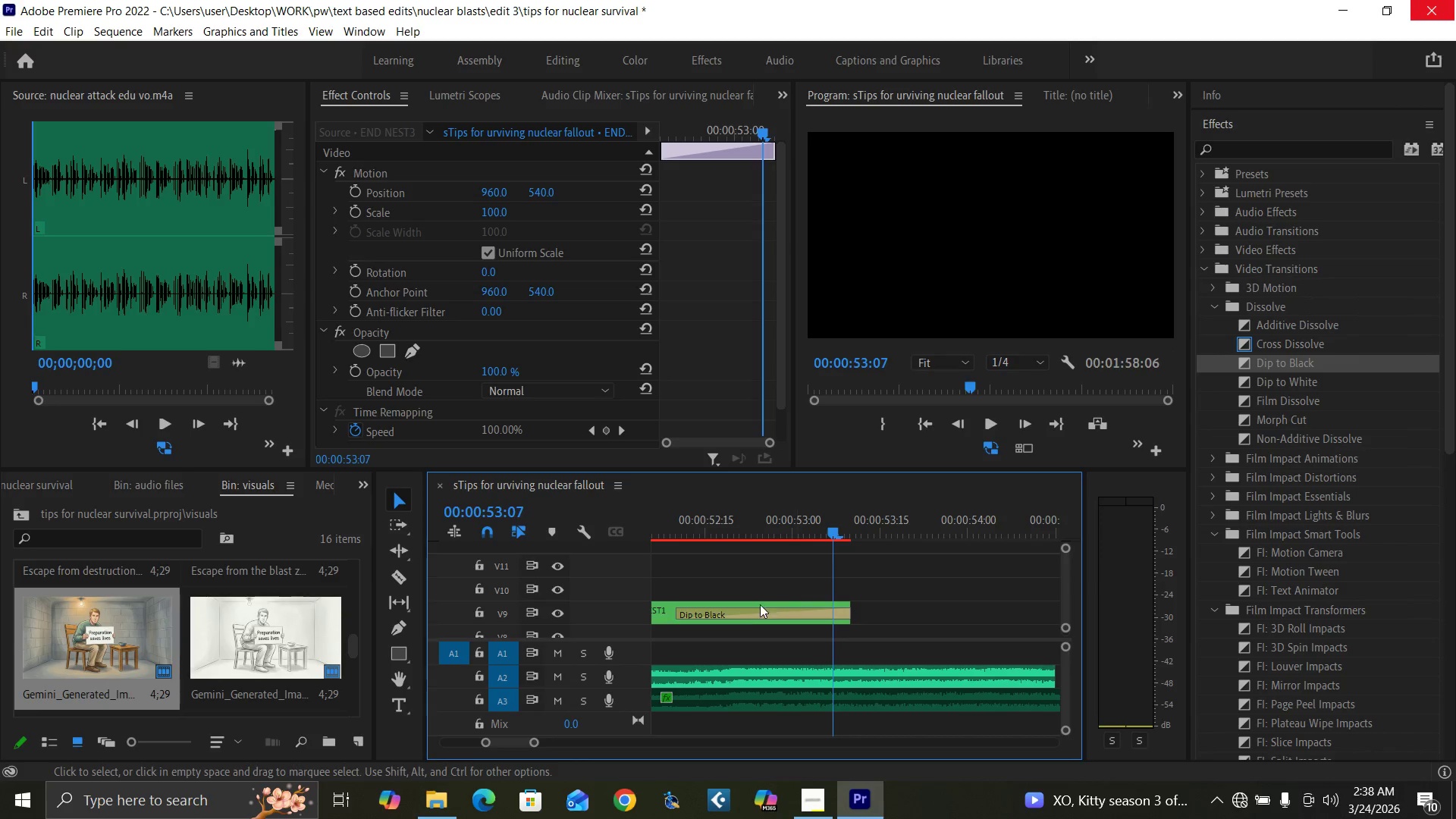 
key(ArrowLeft)
 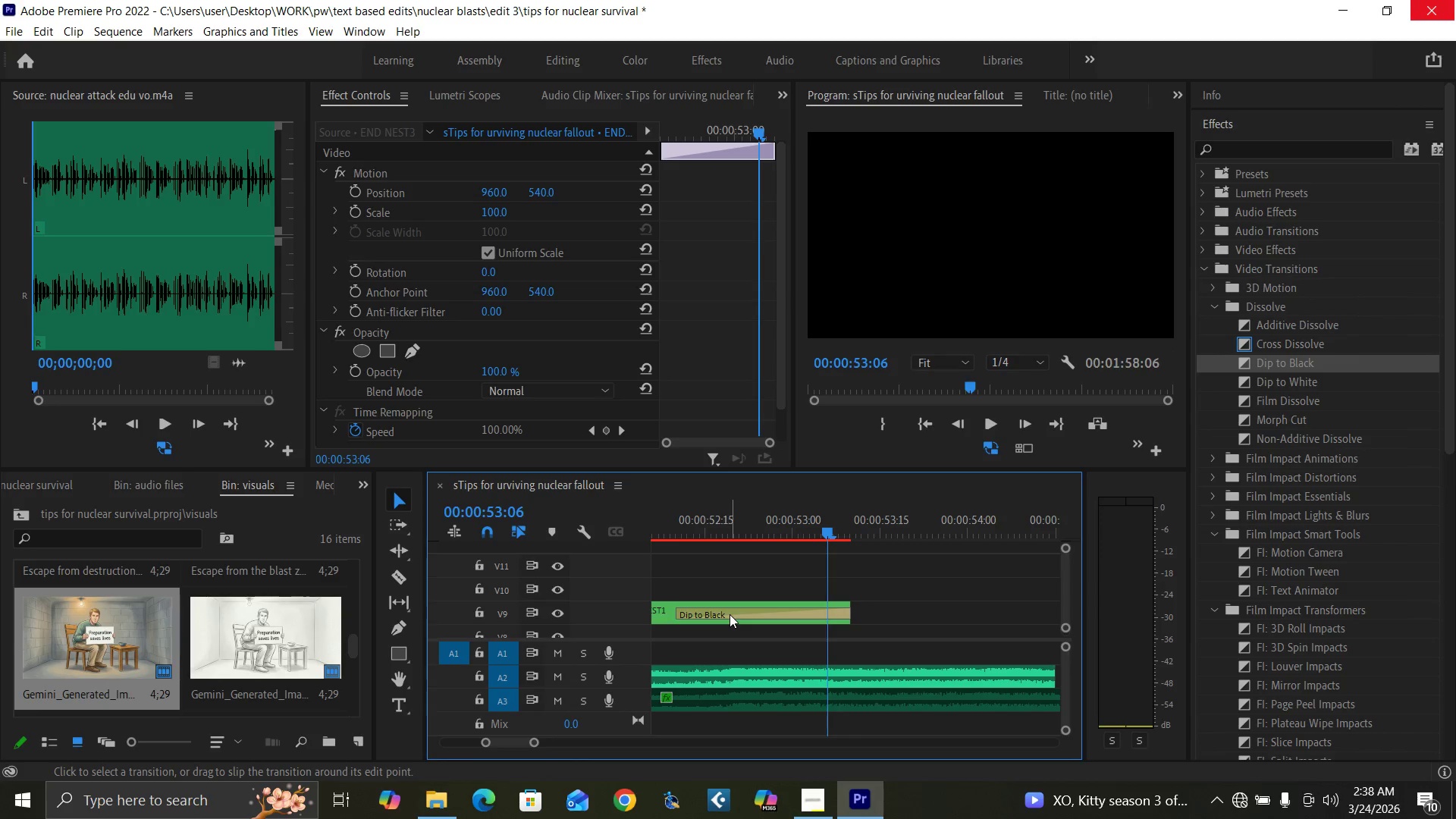 
key(ArrowLeft)
 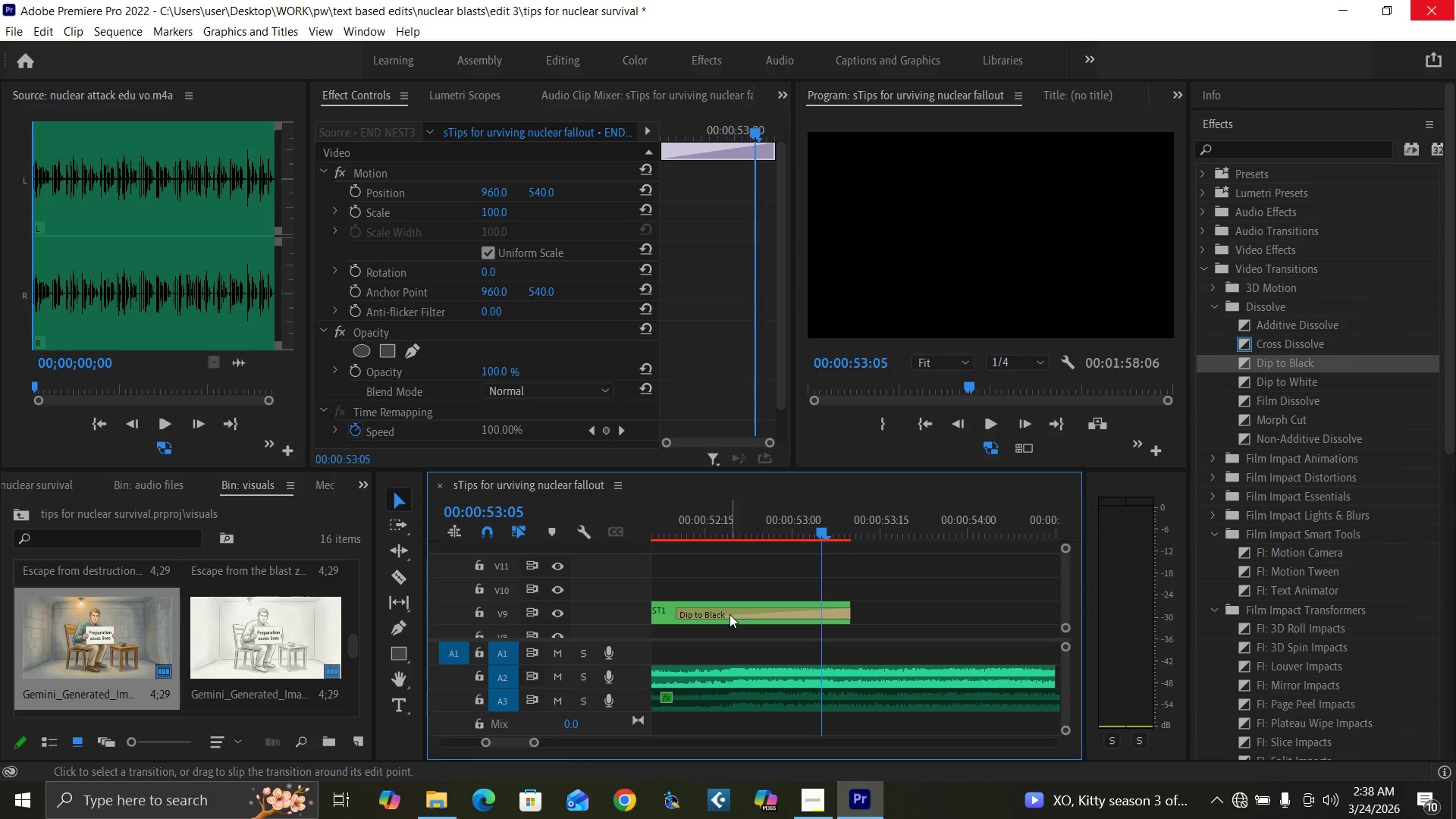 
key(ArrowLeft)
 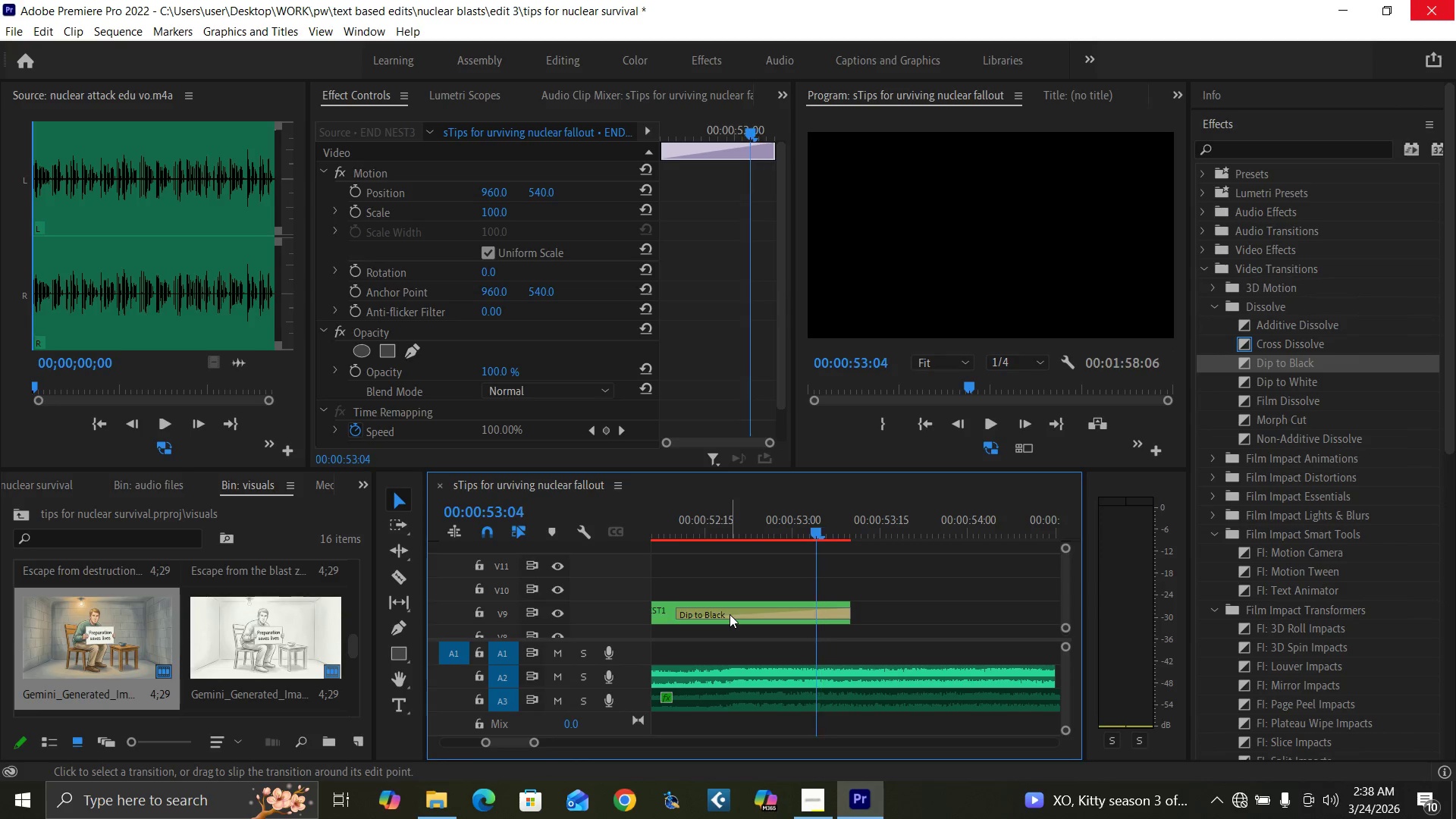 
key(ArrowLeft)
 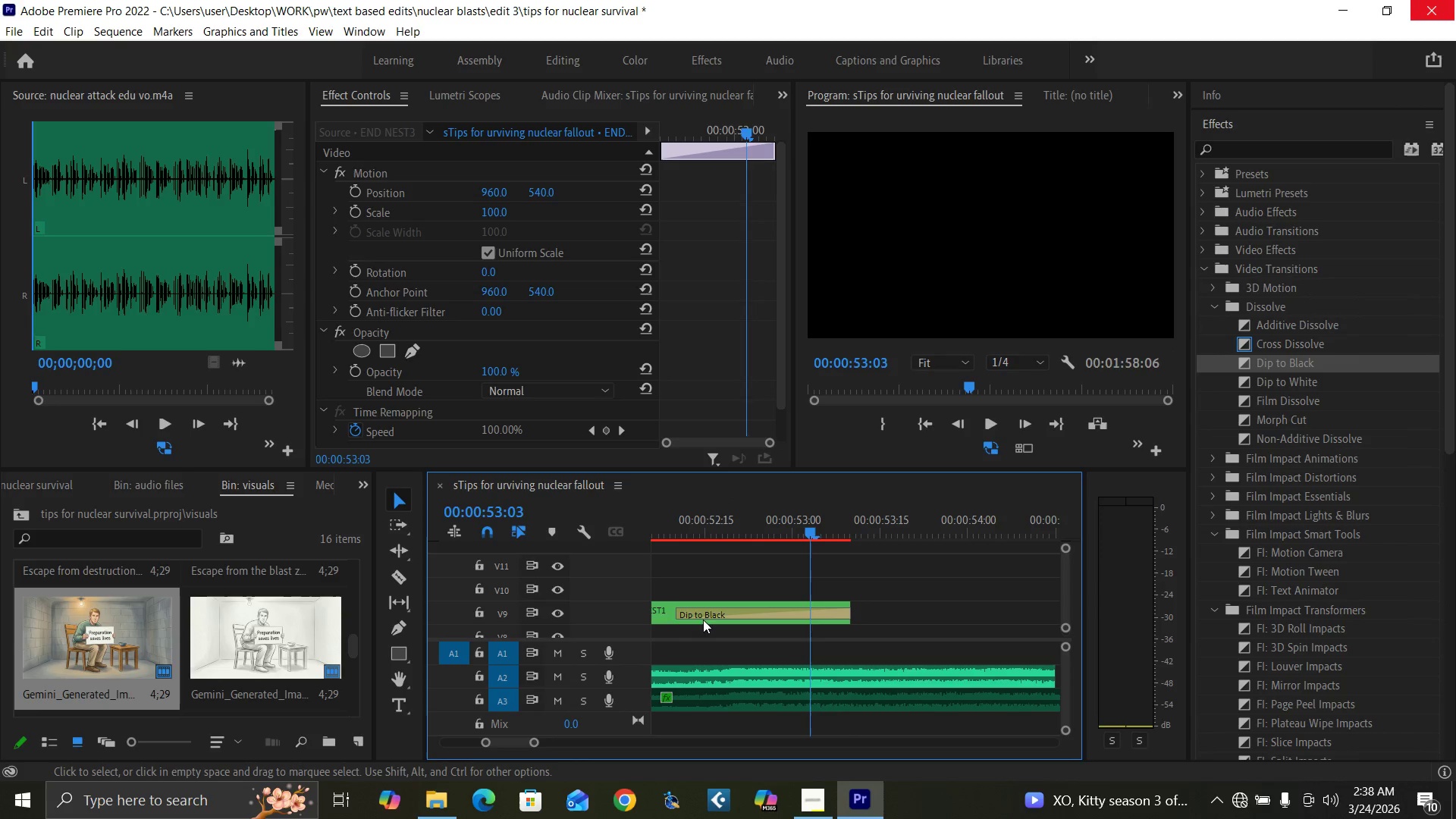 
key(ArrowLeft)
 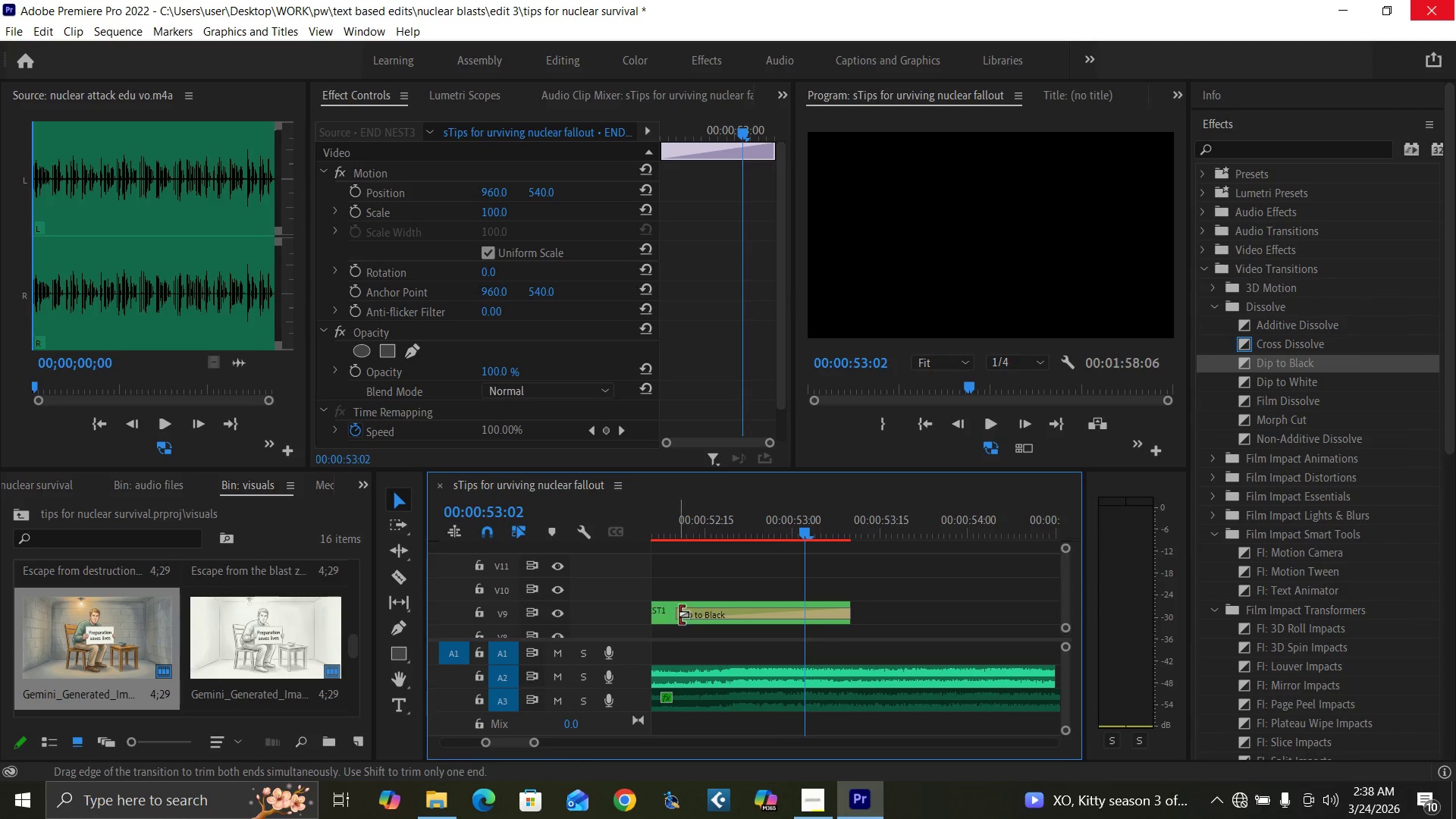 
left_click_drag(start_coordinate=[678, 614], to_coordinate=[805, 617])
 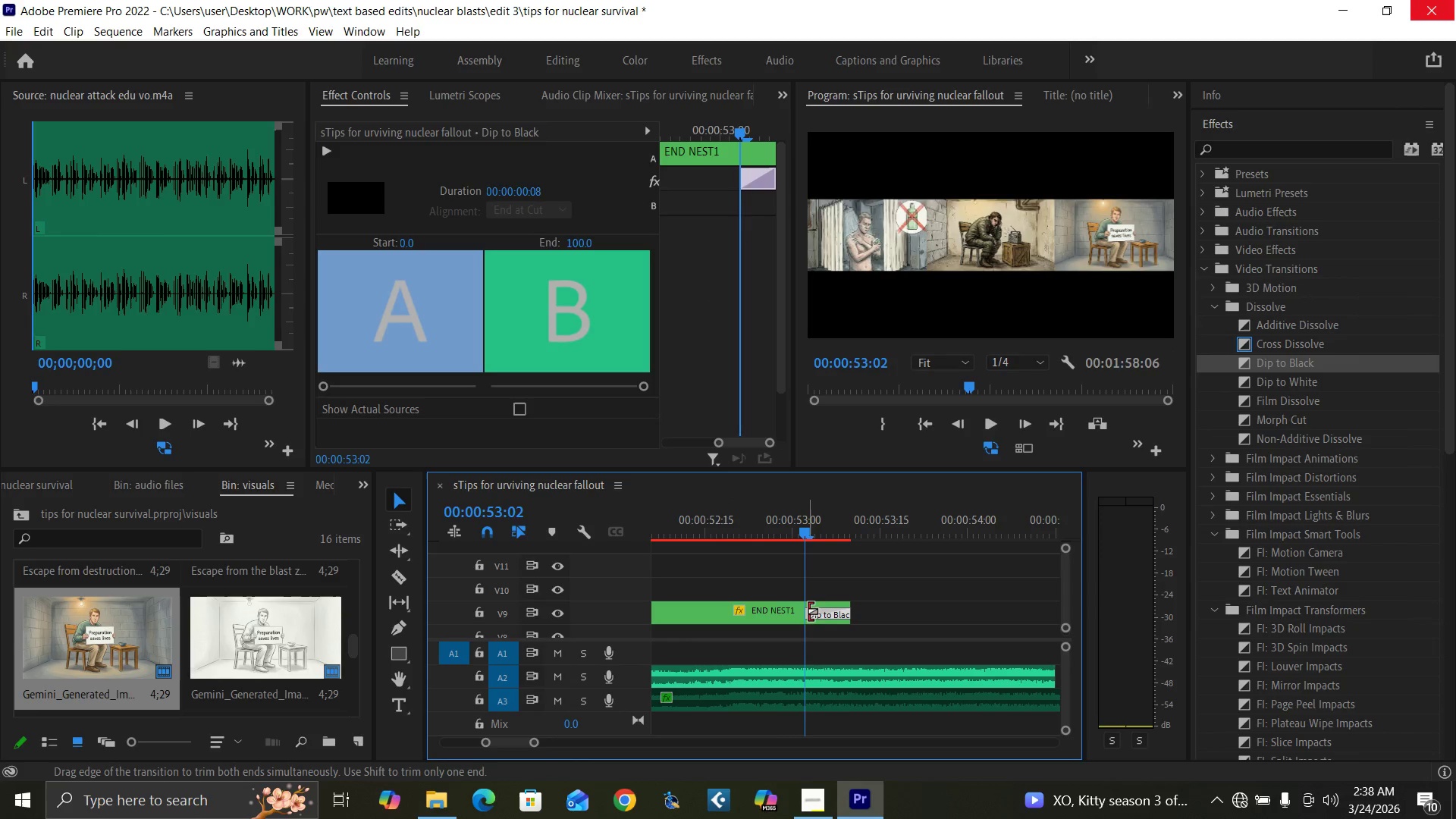 
key(Backquote)
 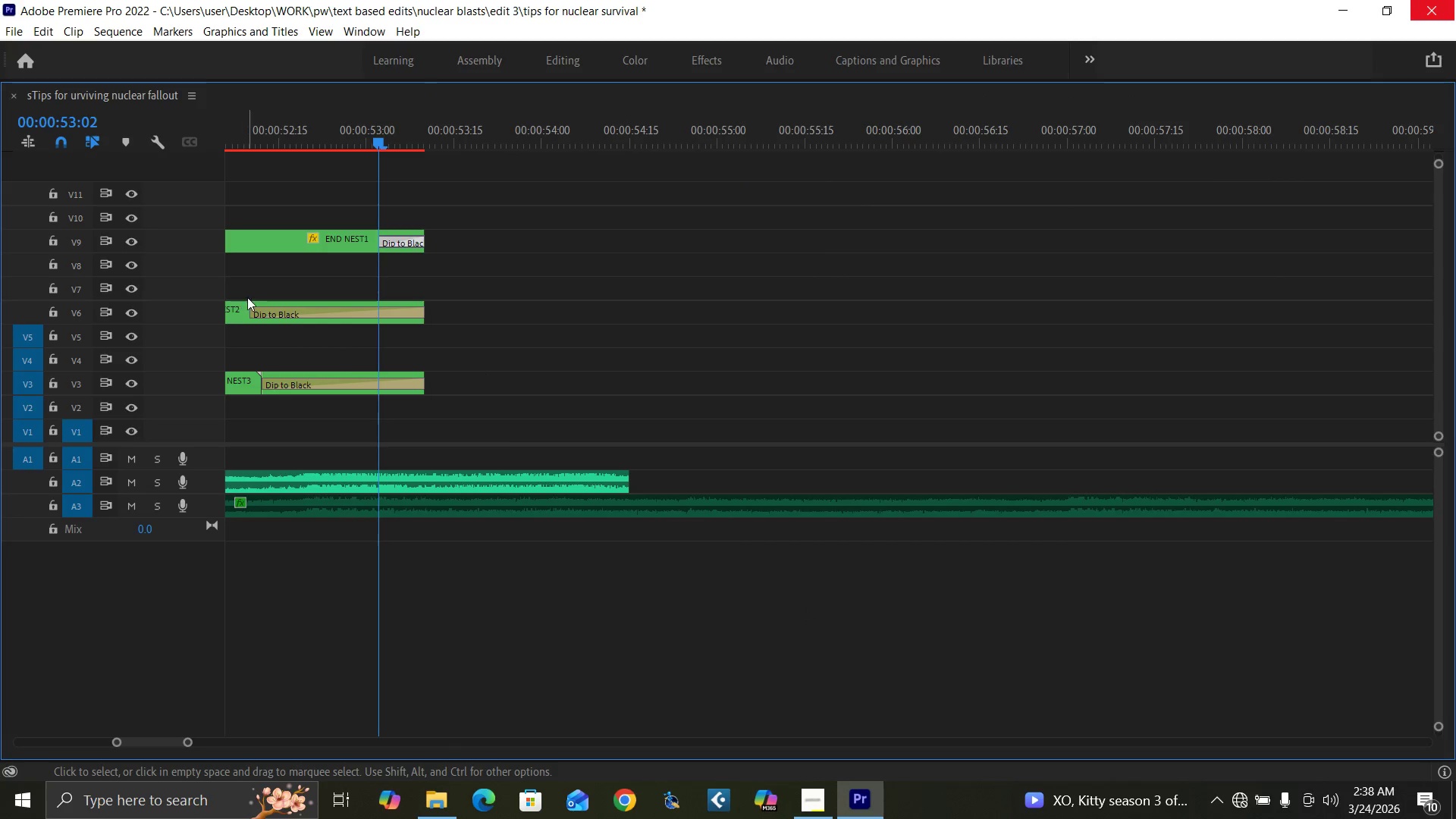 
left_click_drag(start_coordinate=[248, 309], to_coordinate=[252, 309])
 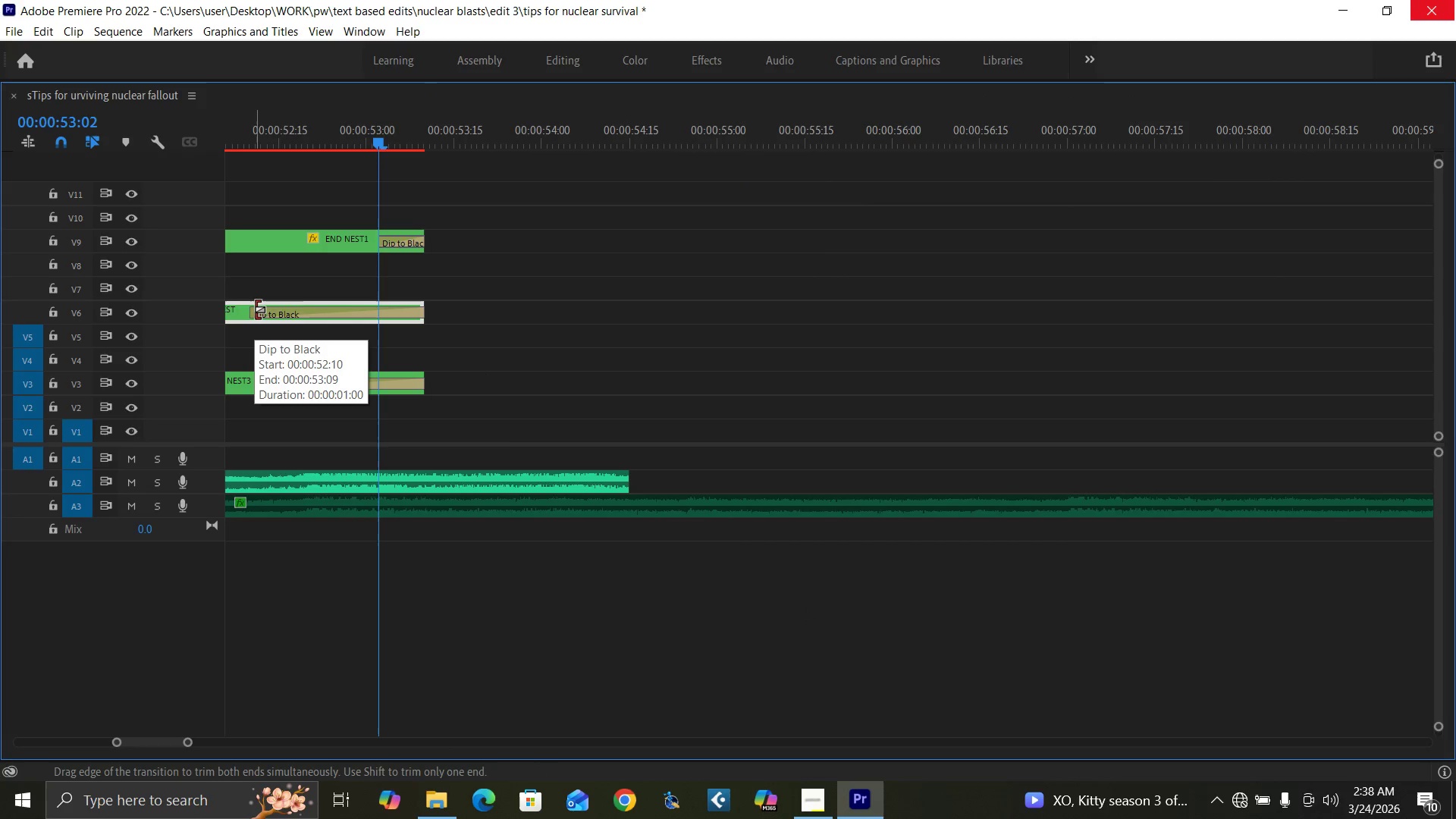 
left_click_drag(start_coordinate=[254, 309], to_coordinate=[381, 323])
 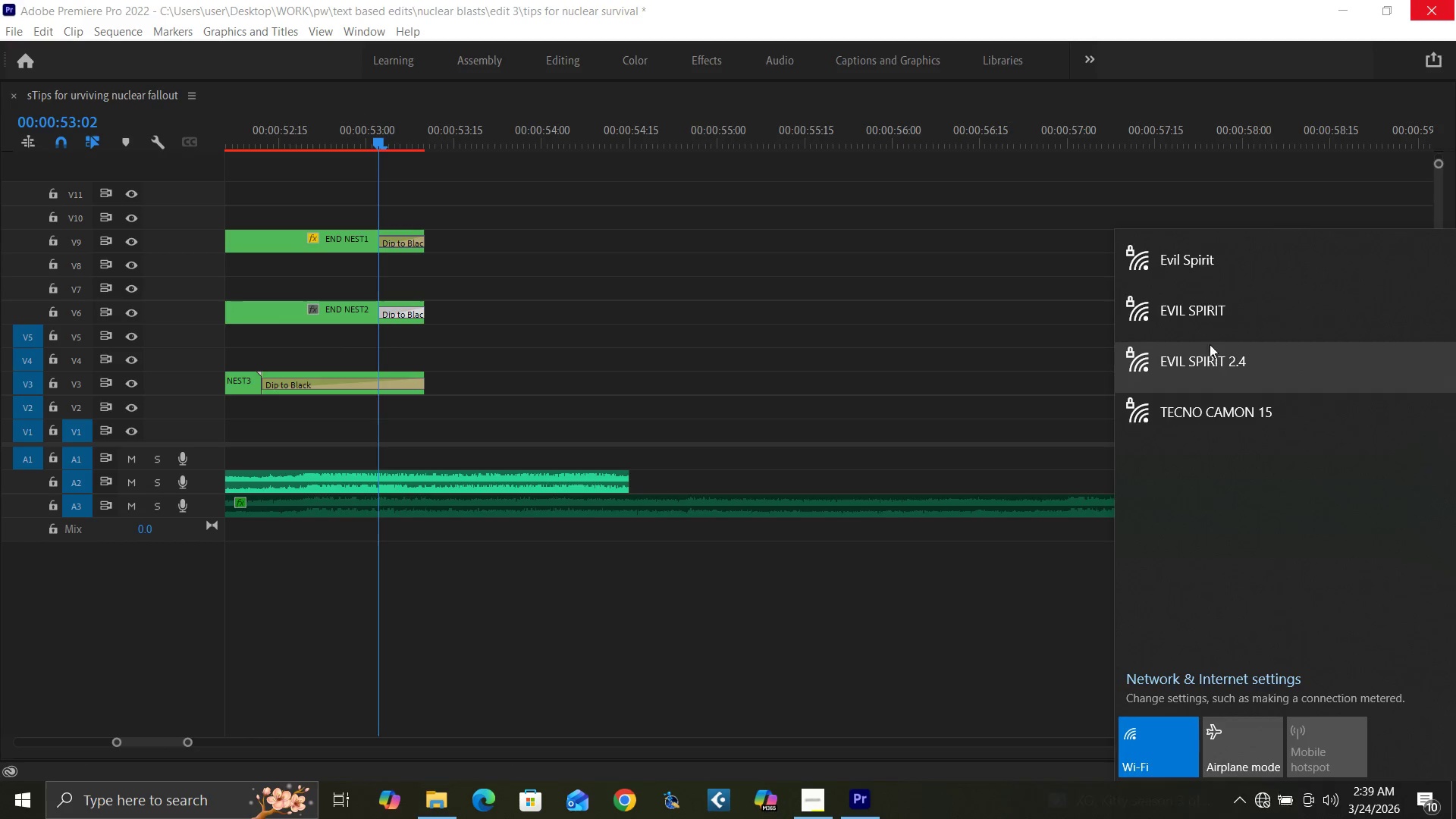 
left_click([1347, 403])
 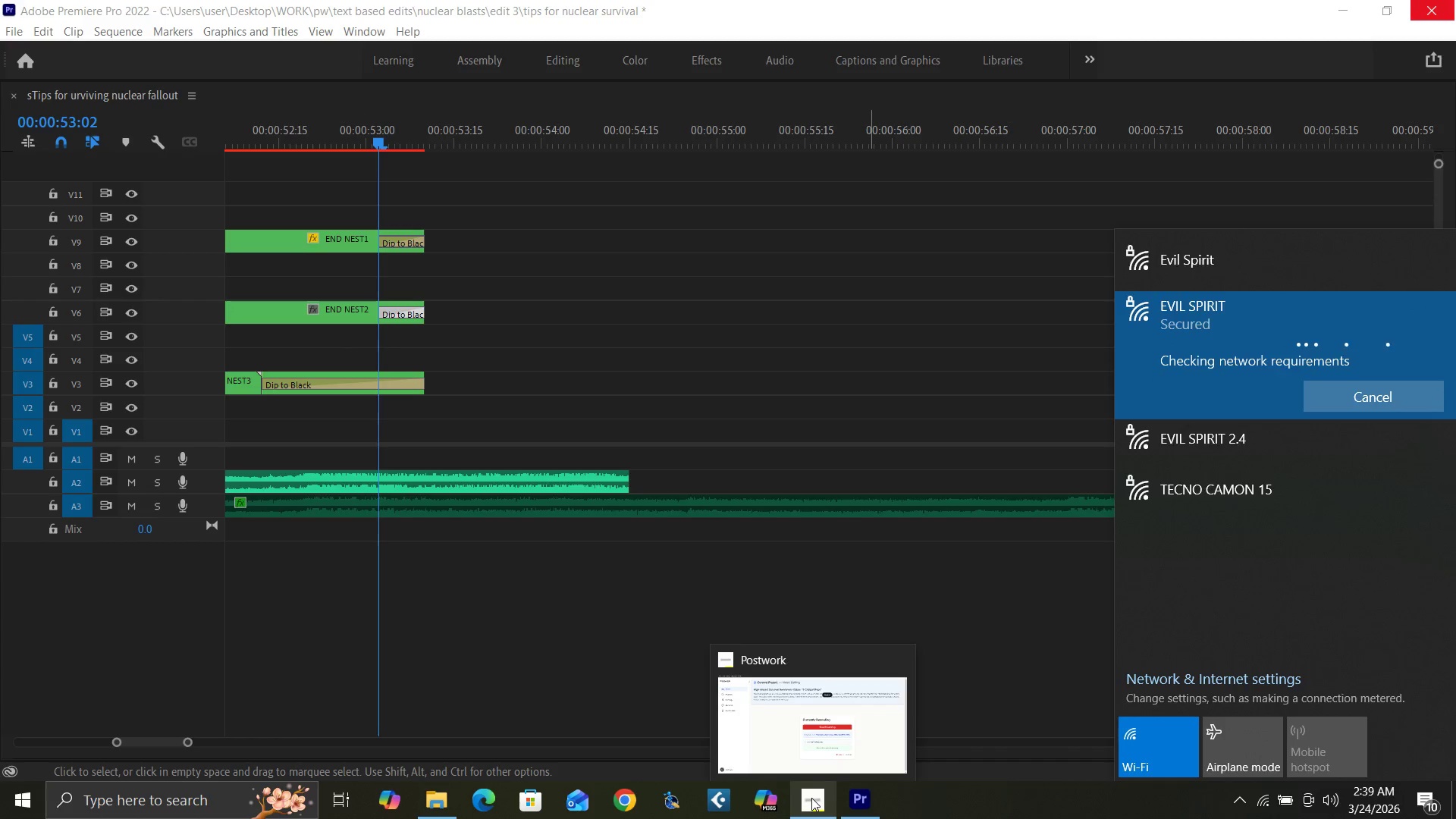 
left_click([811, 798])